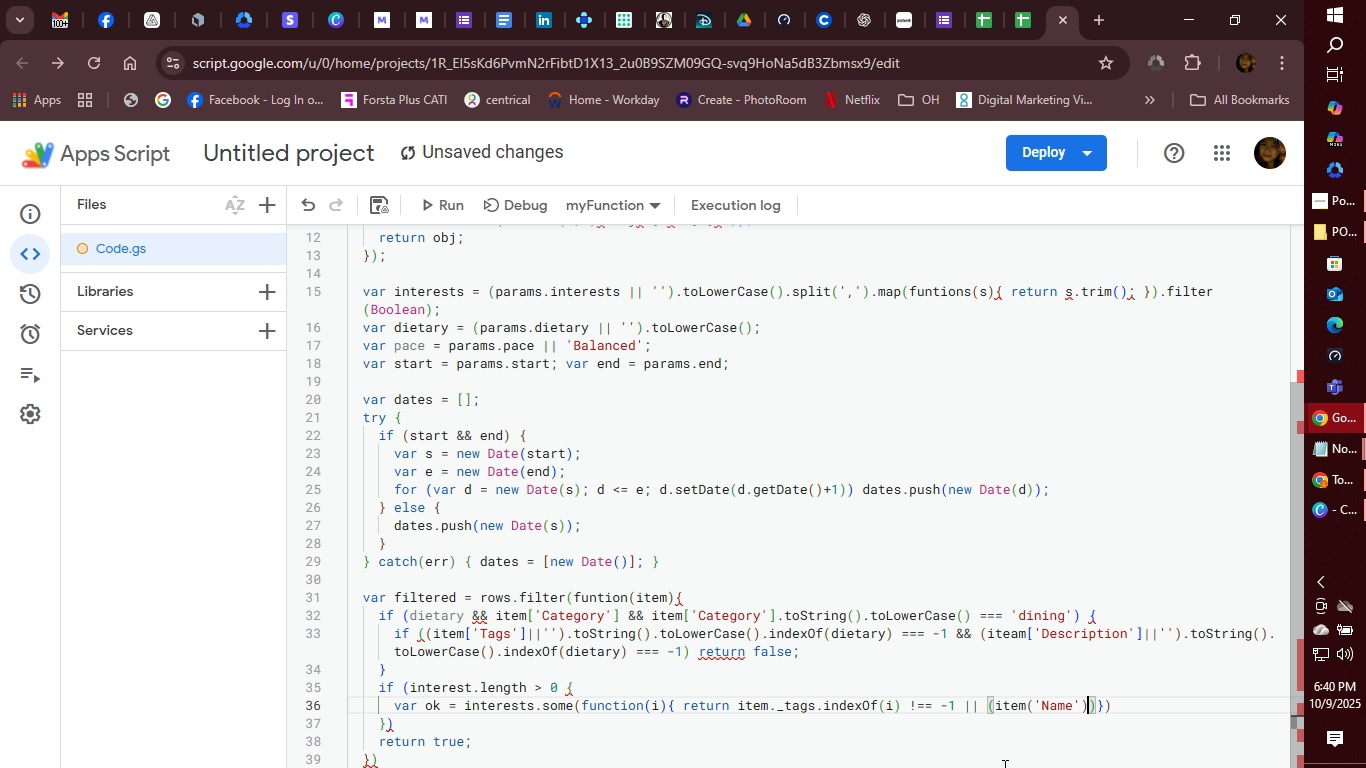 
key(Backspace)
 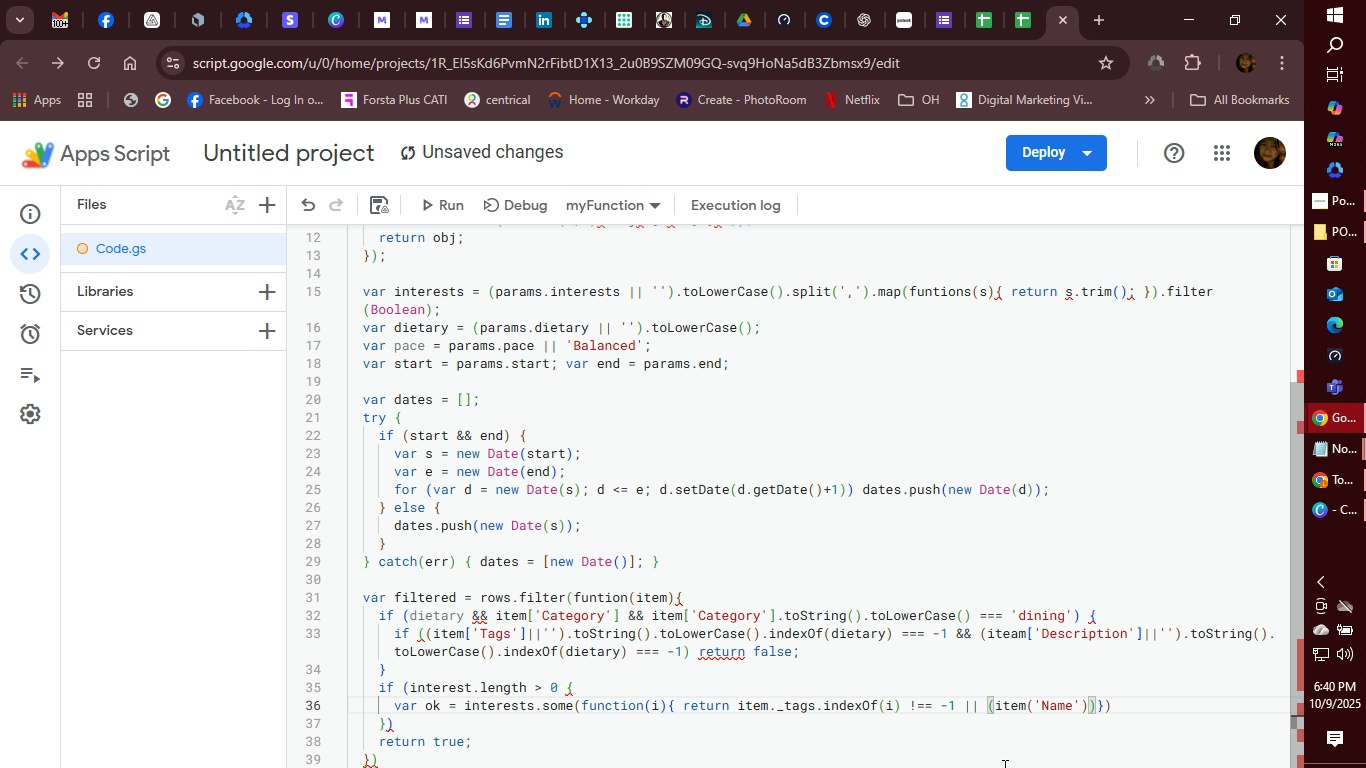 
key(Backspace)
 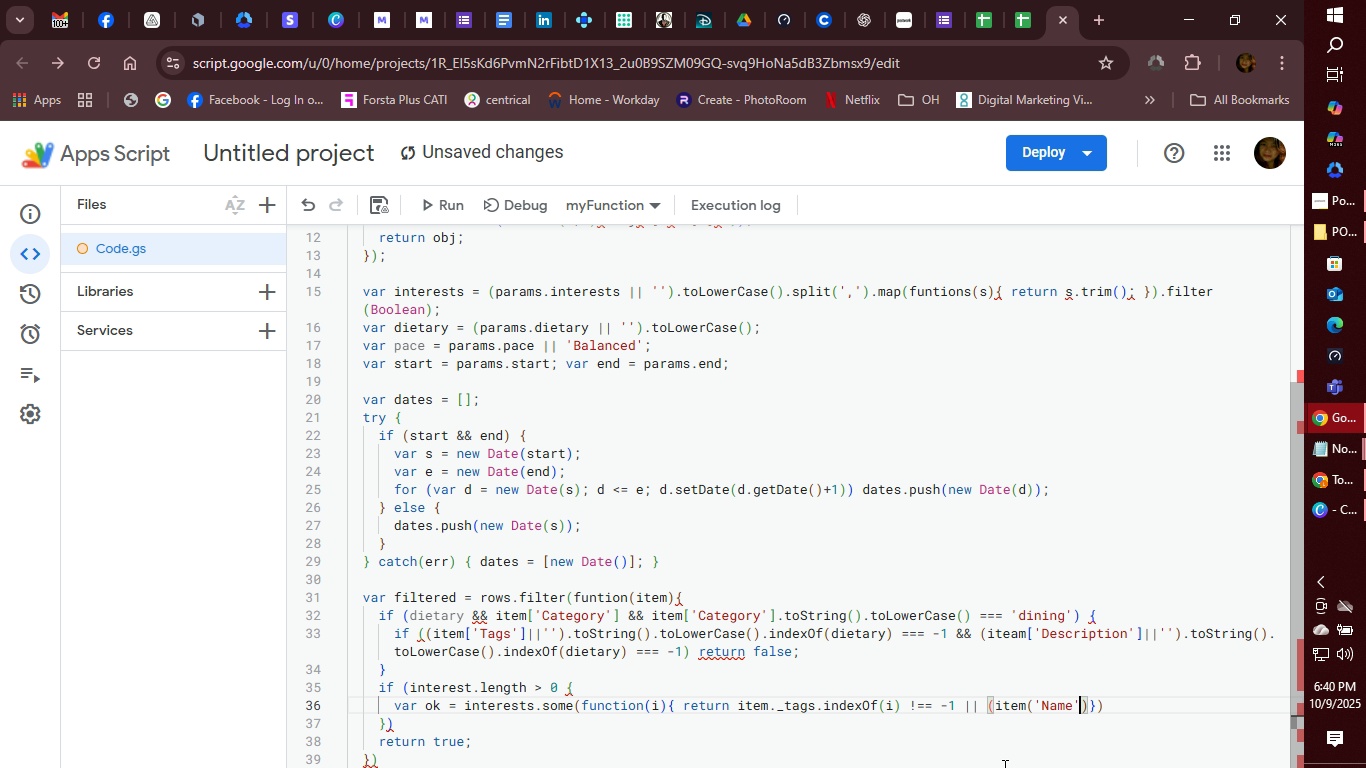 
key(Backspace)
 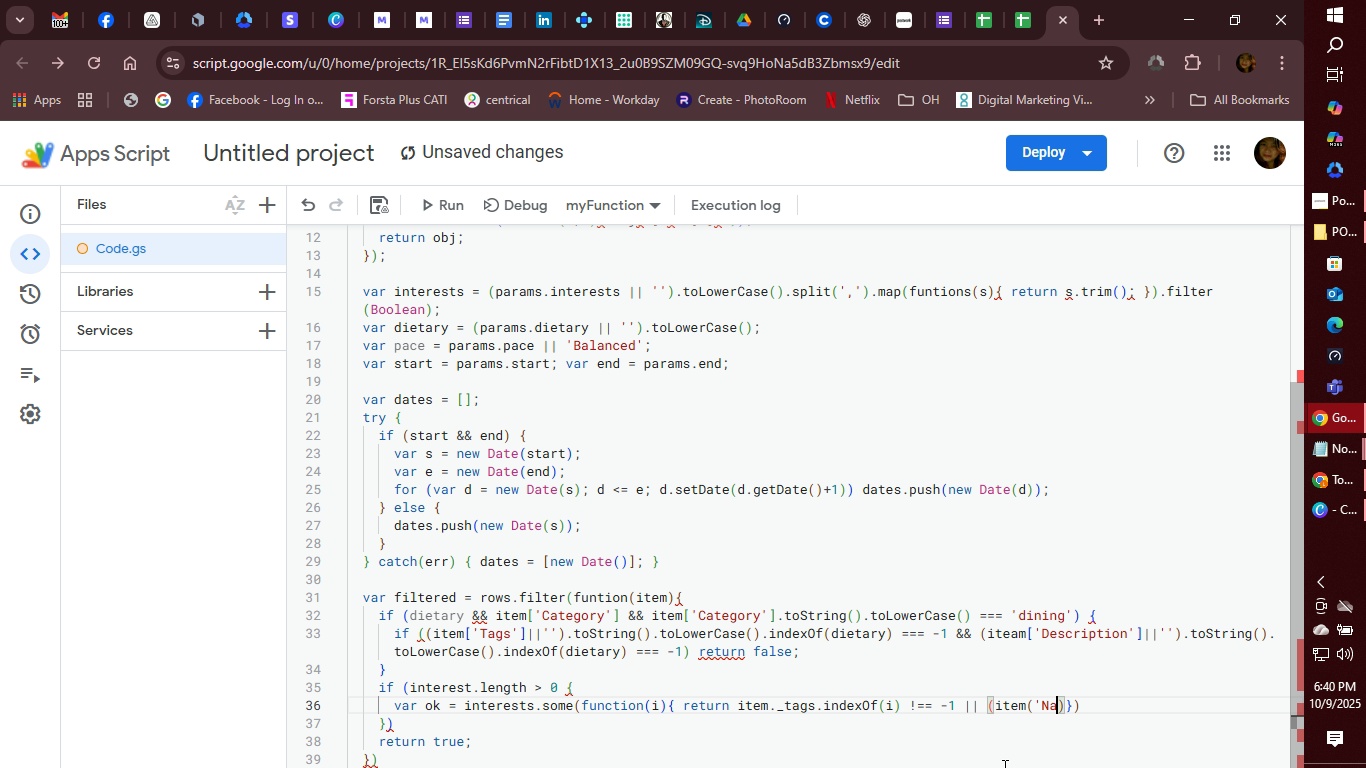 
key(Backspace)
 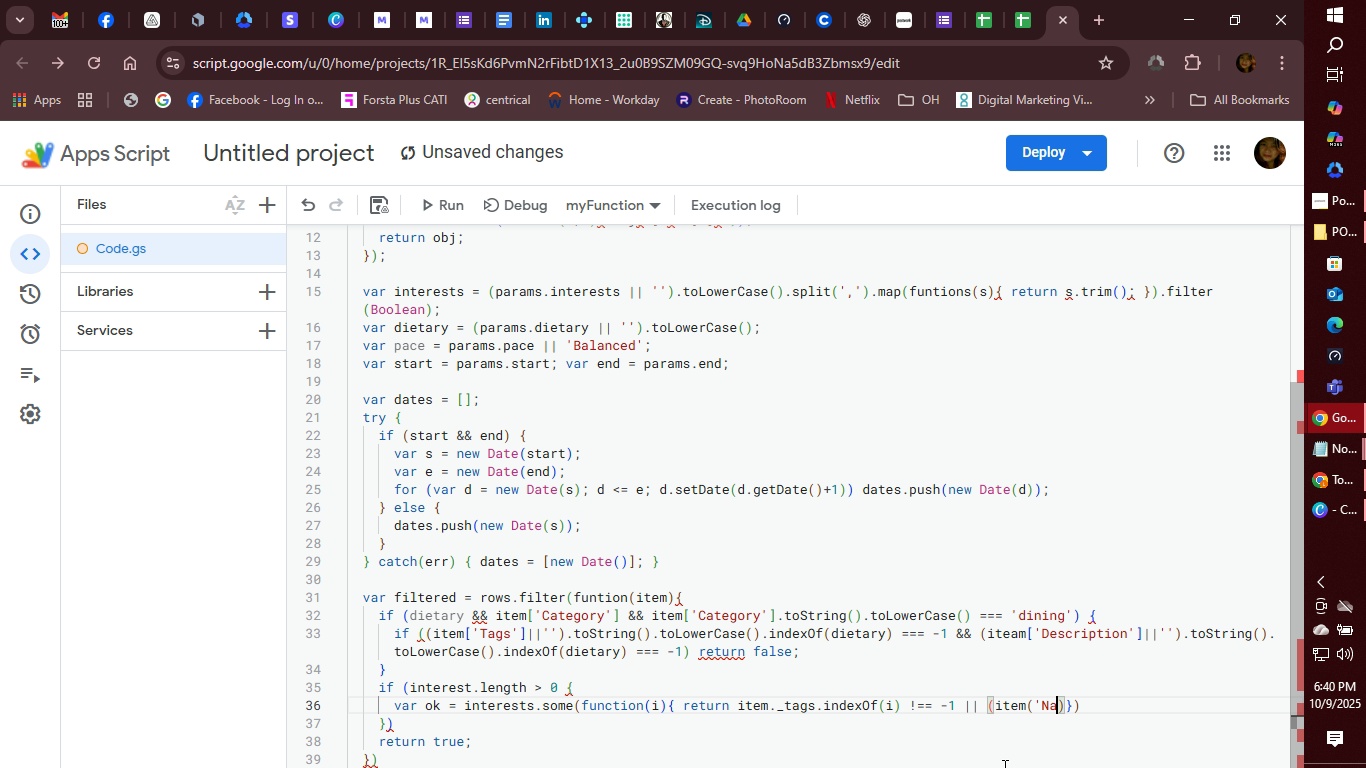 
key(Backspace)
 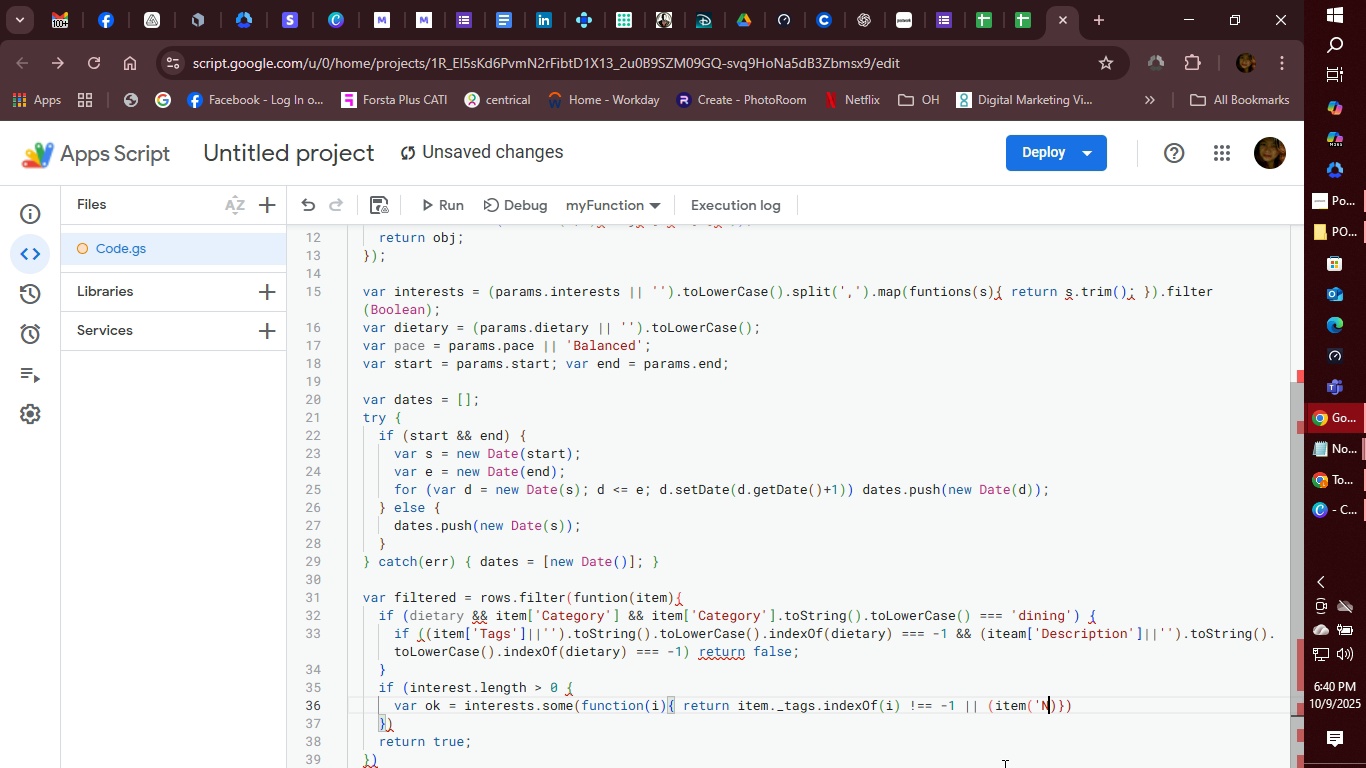 
key(Backspace)
 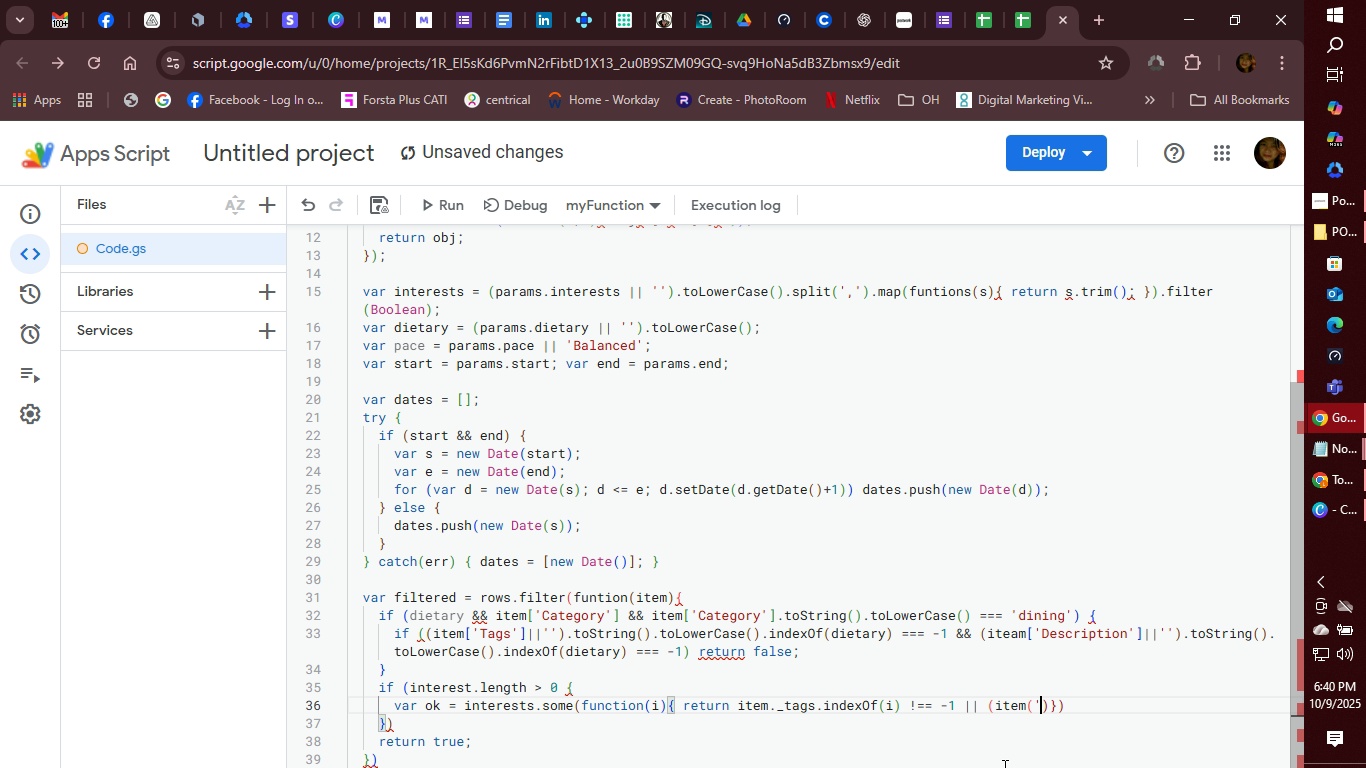 
key(Backspace)
 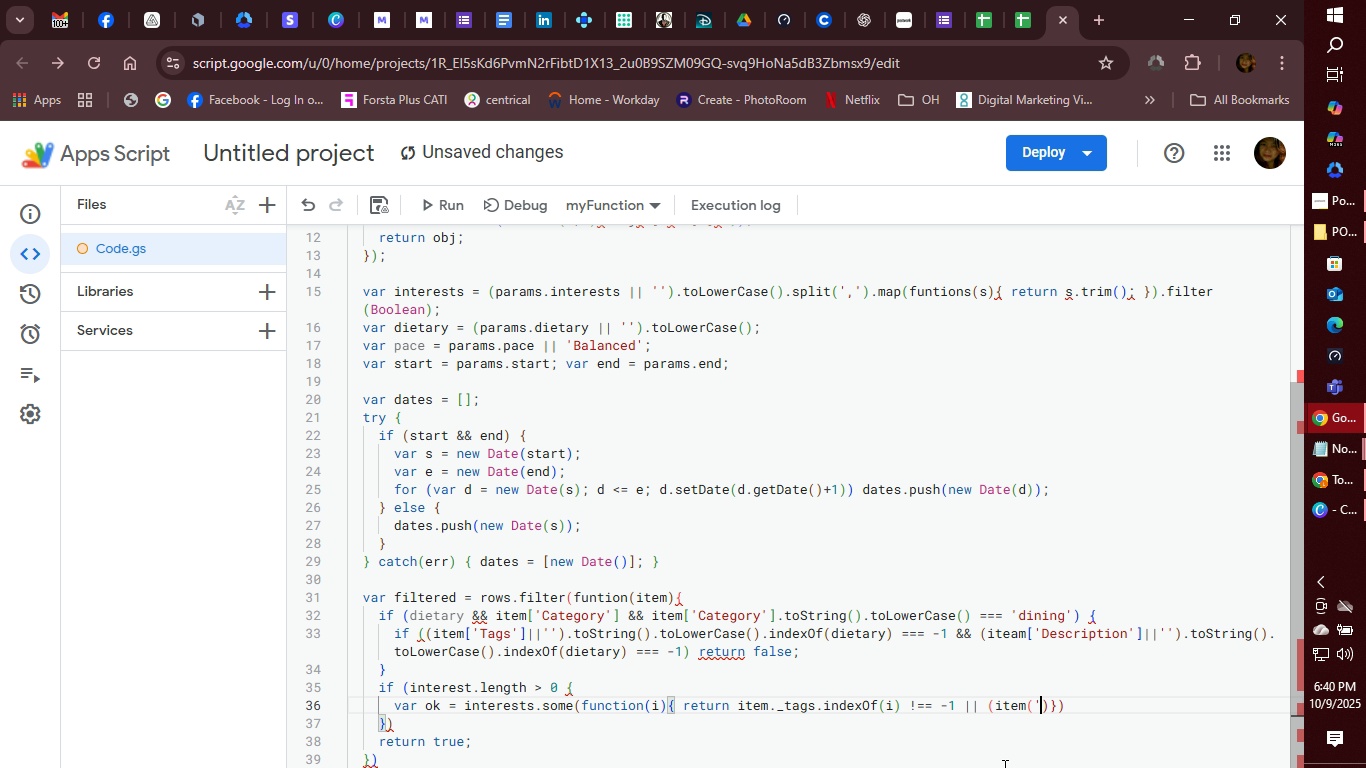 
key(Backspace)
 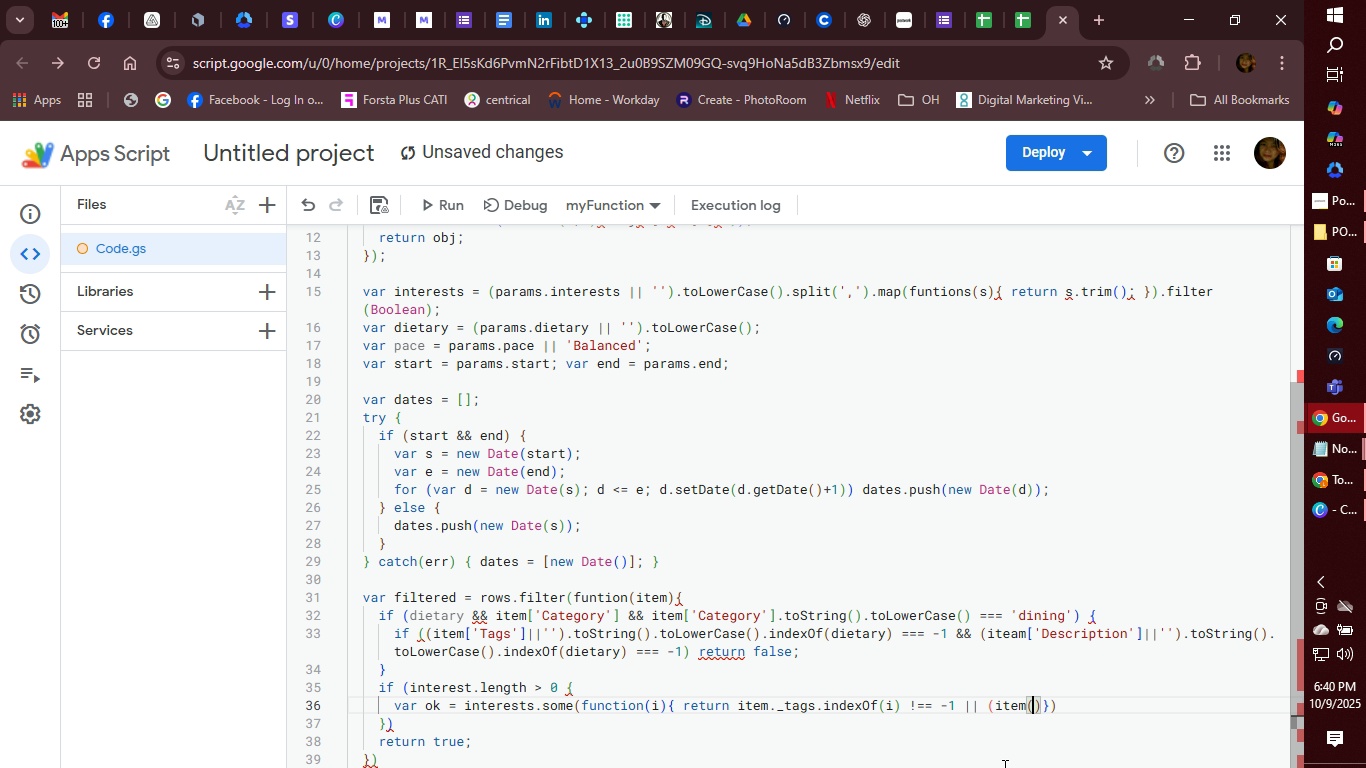 
key(Backspace)
 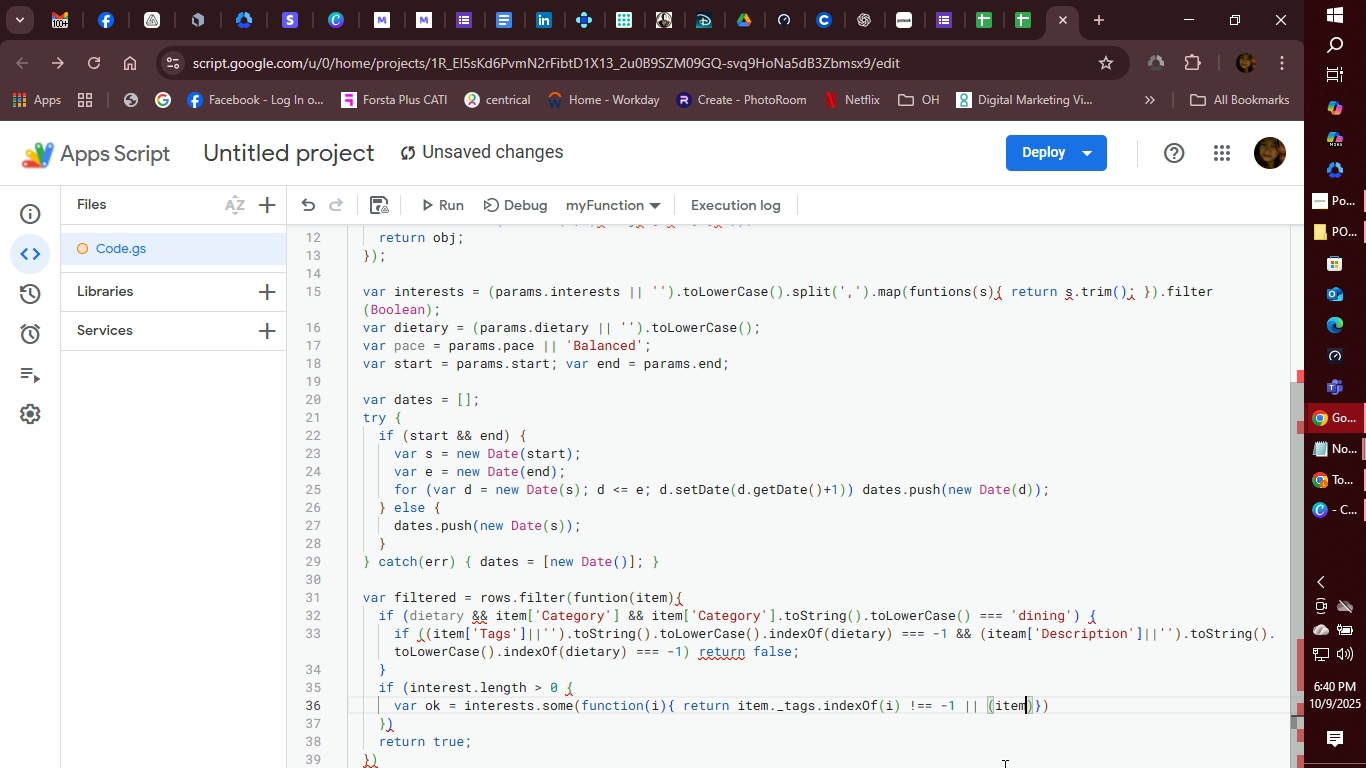 
wait(6.67)
 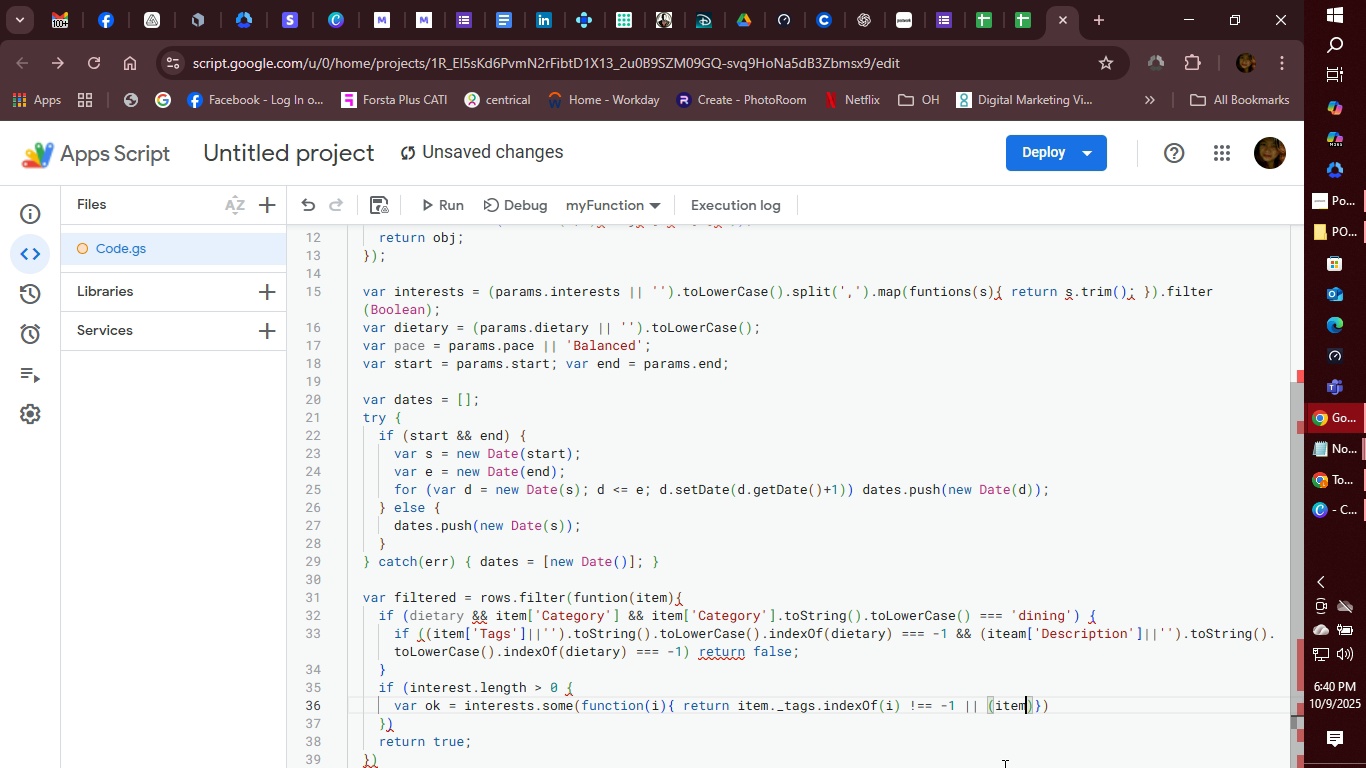 
type(['Nmae)
key(Backspace)
key(Backspace)
key(Backspace)
key(Backspace)
type(Name)
 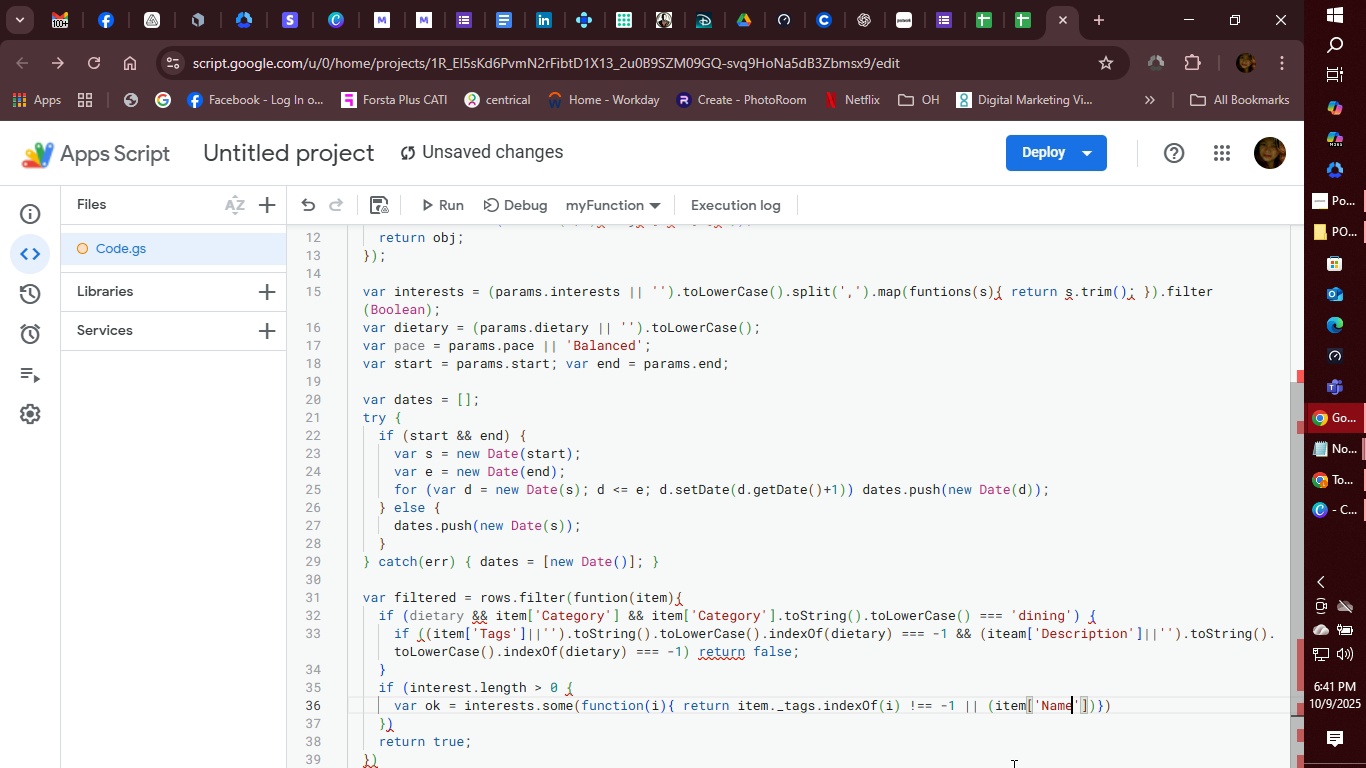 
key(ArrowRight)
 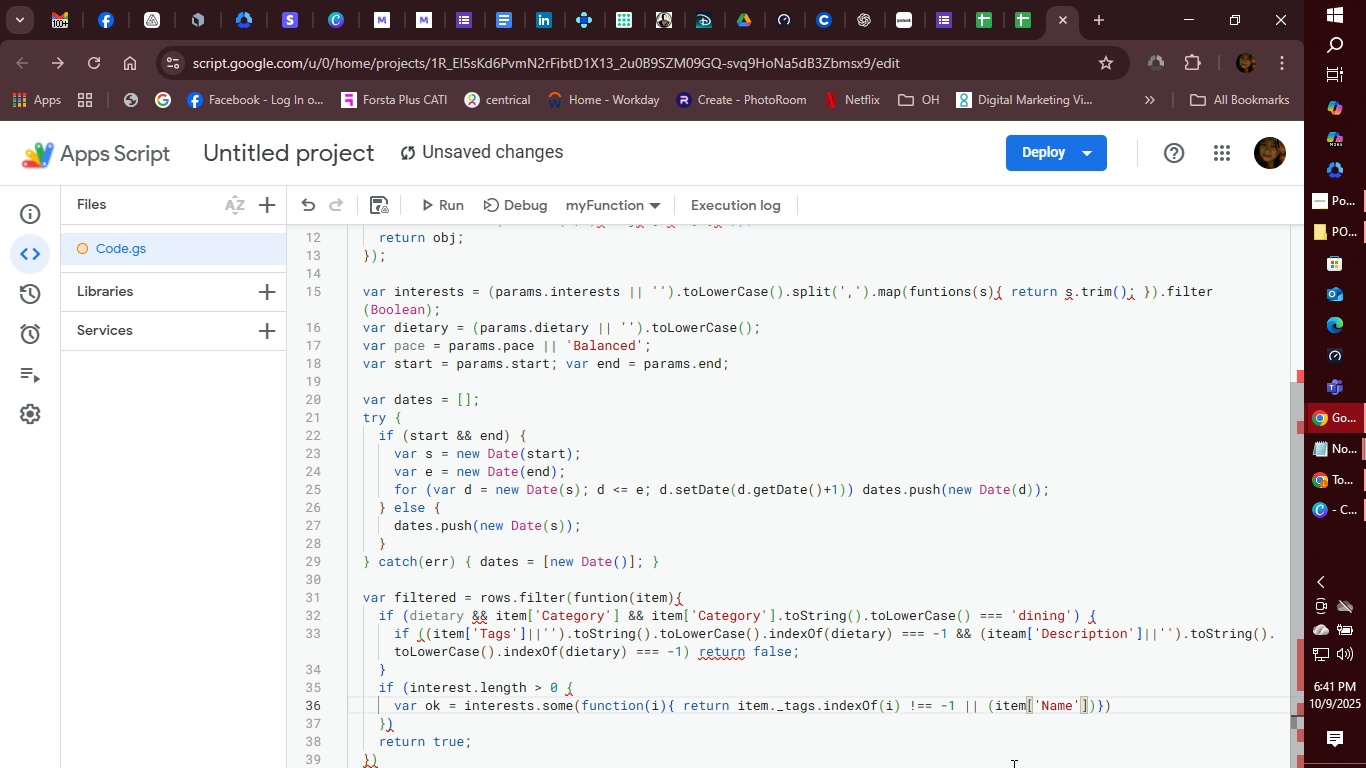 
key(ArrowRight)
 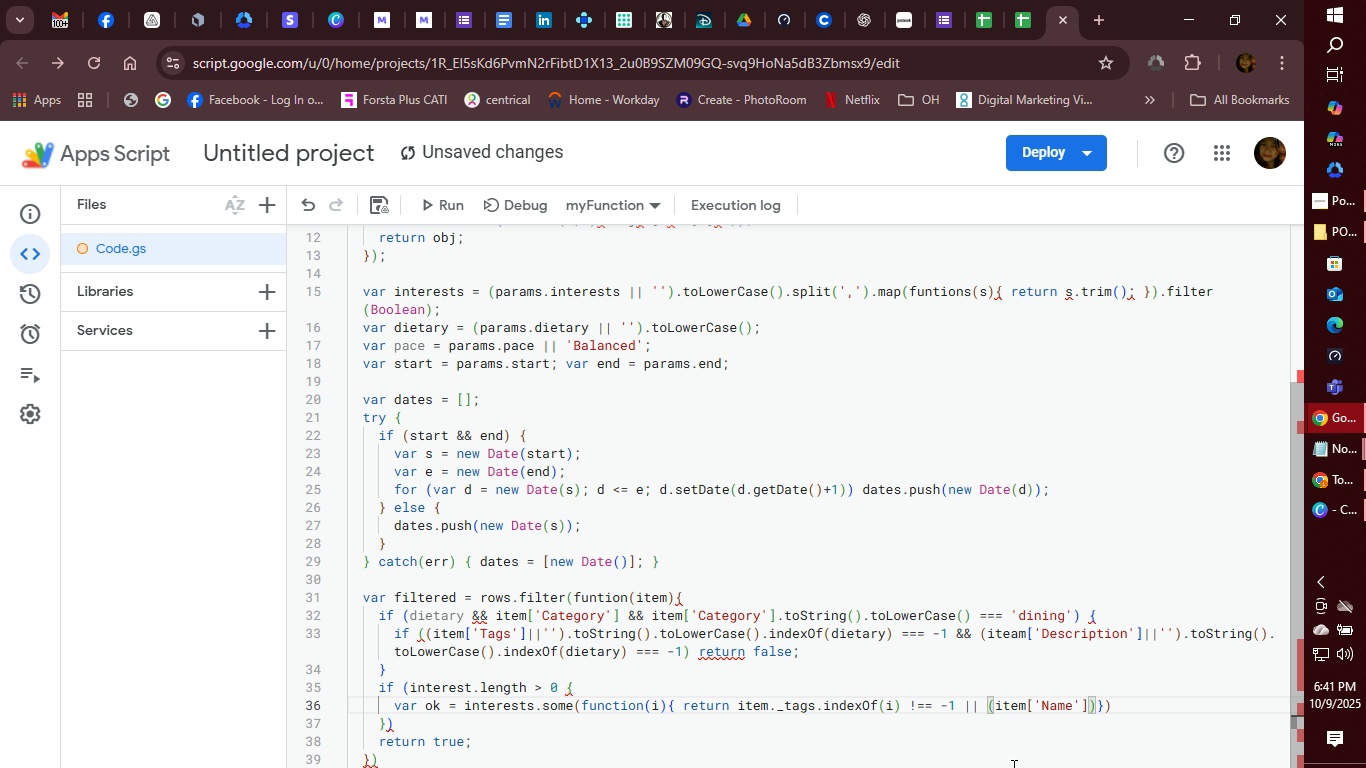 
key(Shift+Backslash)
 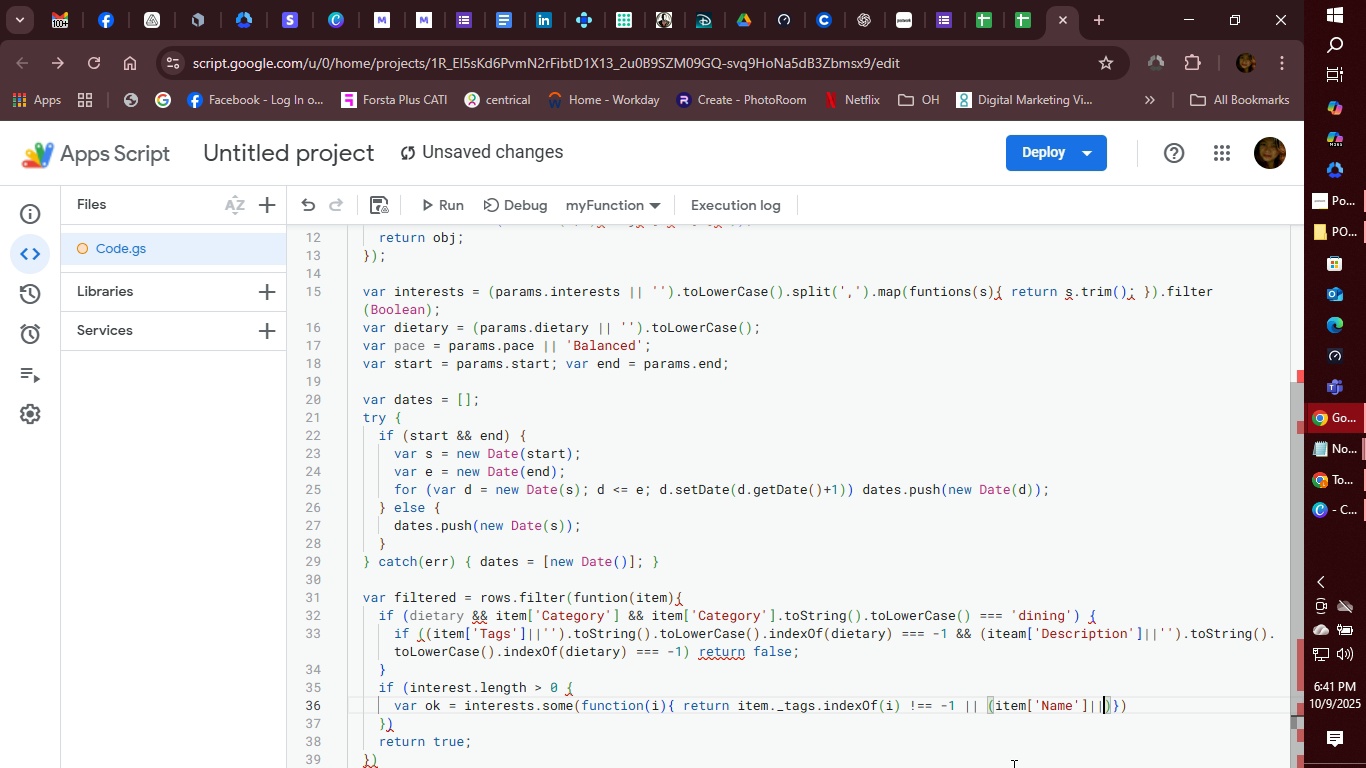 
key(Shift+Backslash)
 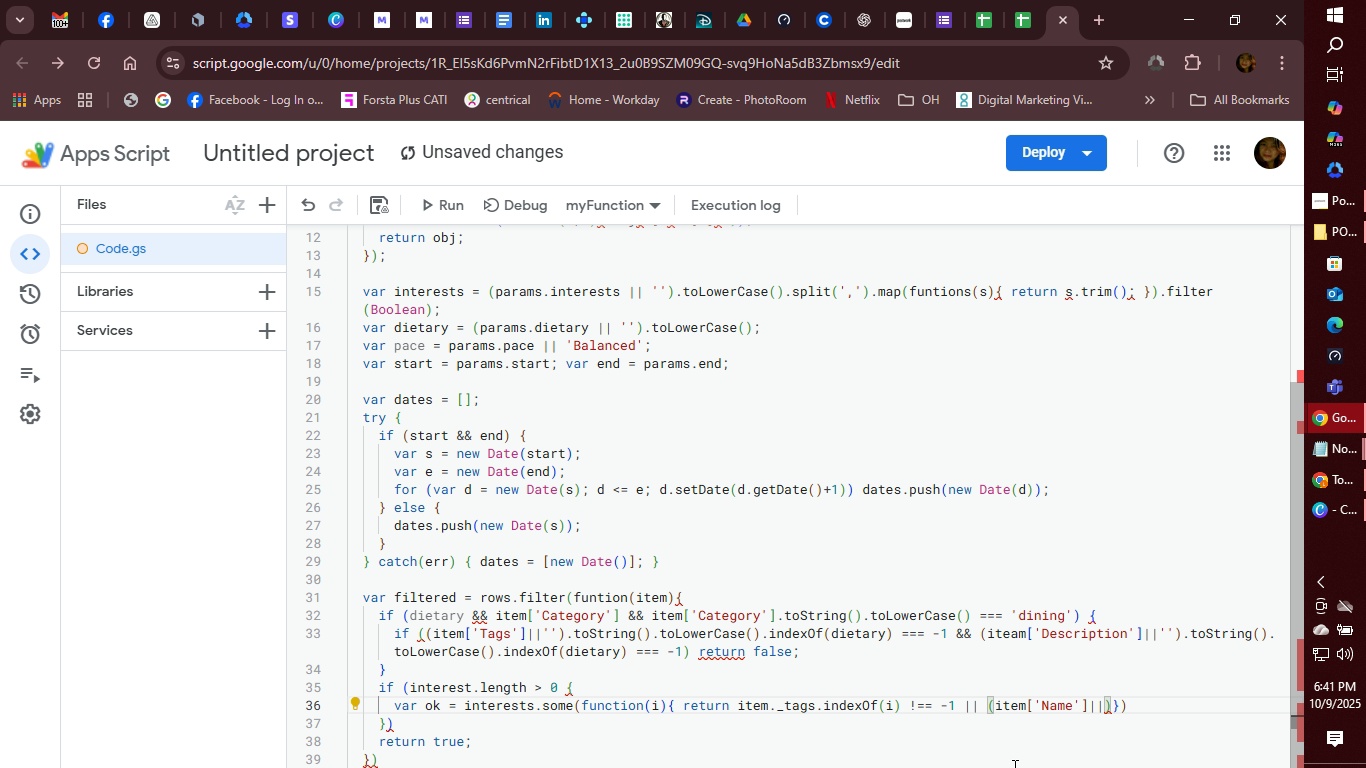 
key(Quote)
 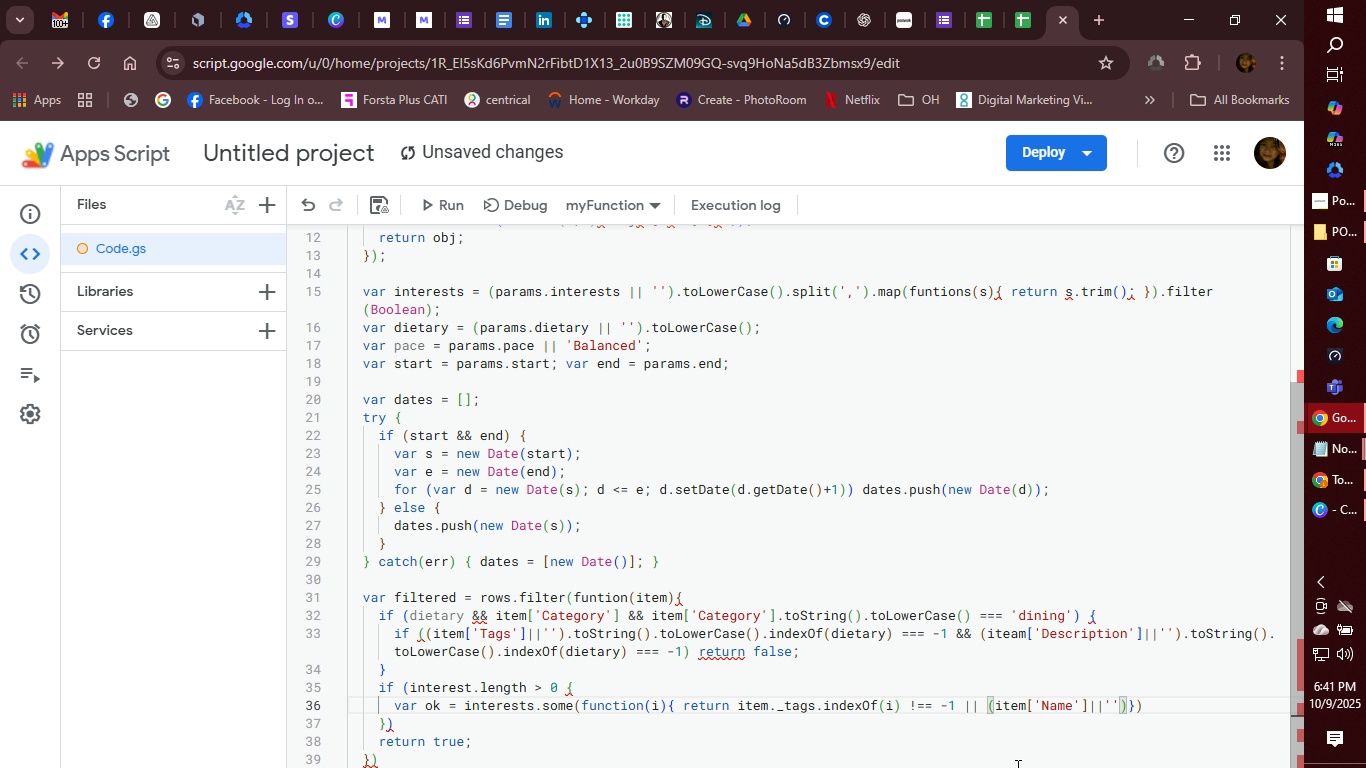 
key(ArrowRight)
 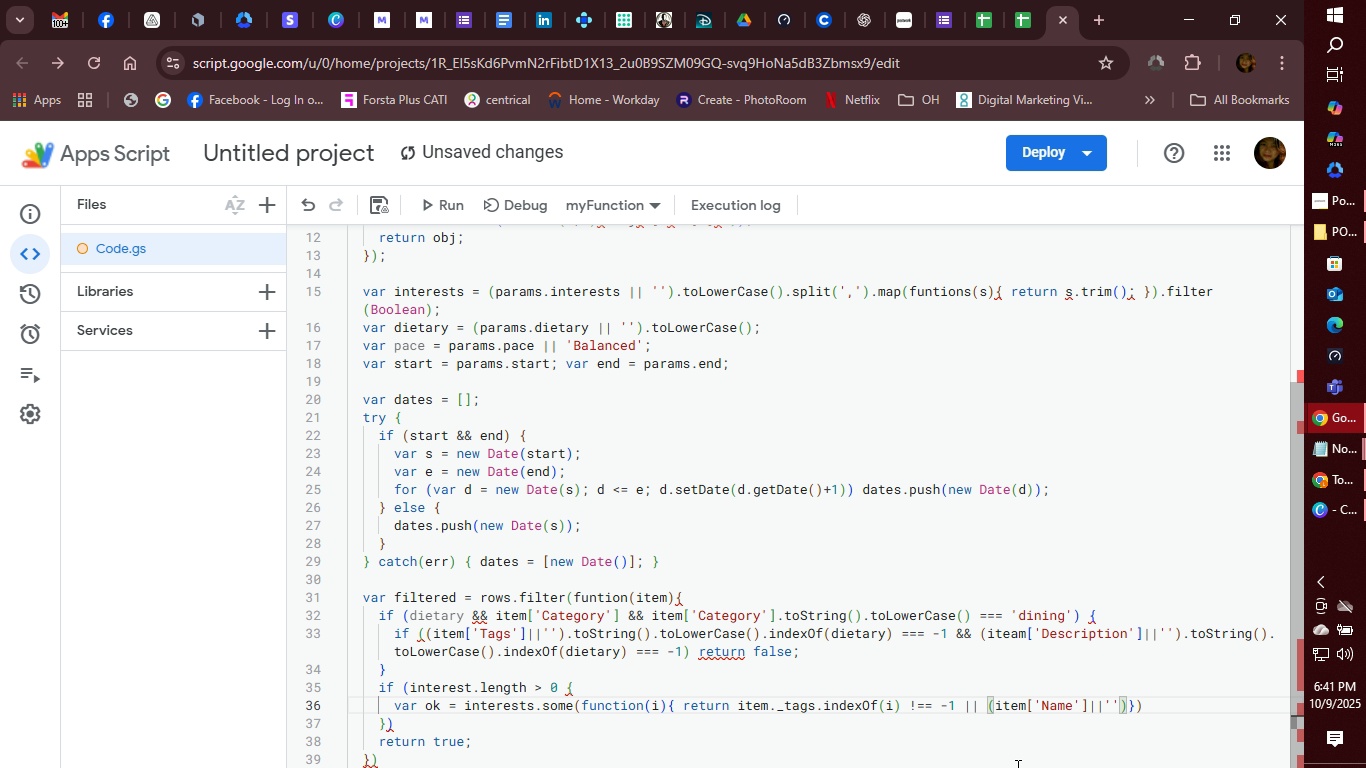 
key(ArrowRight)
 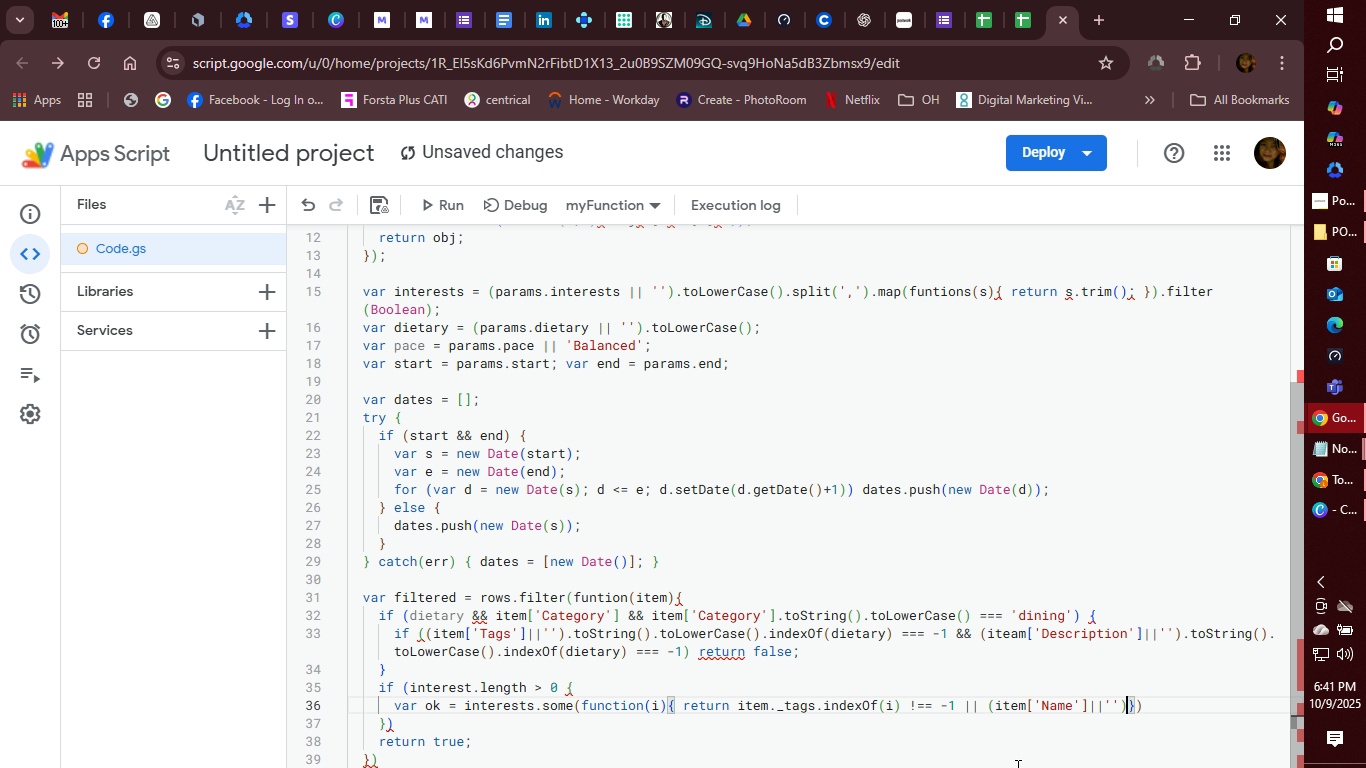 
type(.o)
key(Backspace)
type(to)
 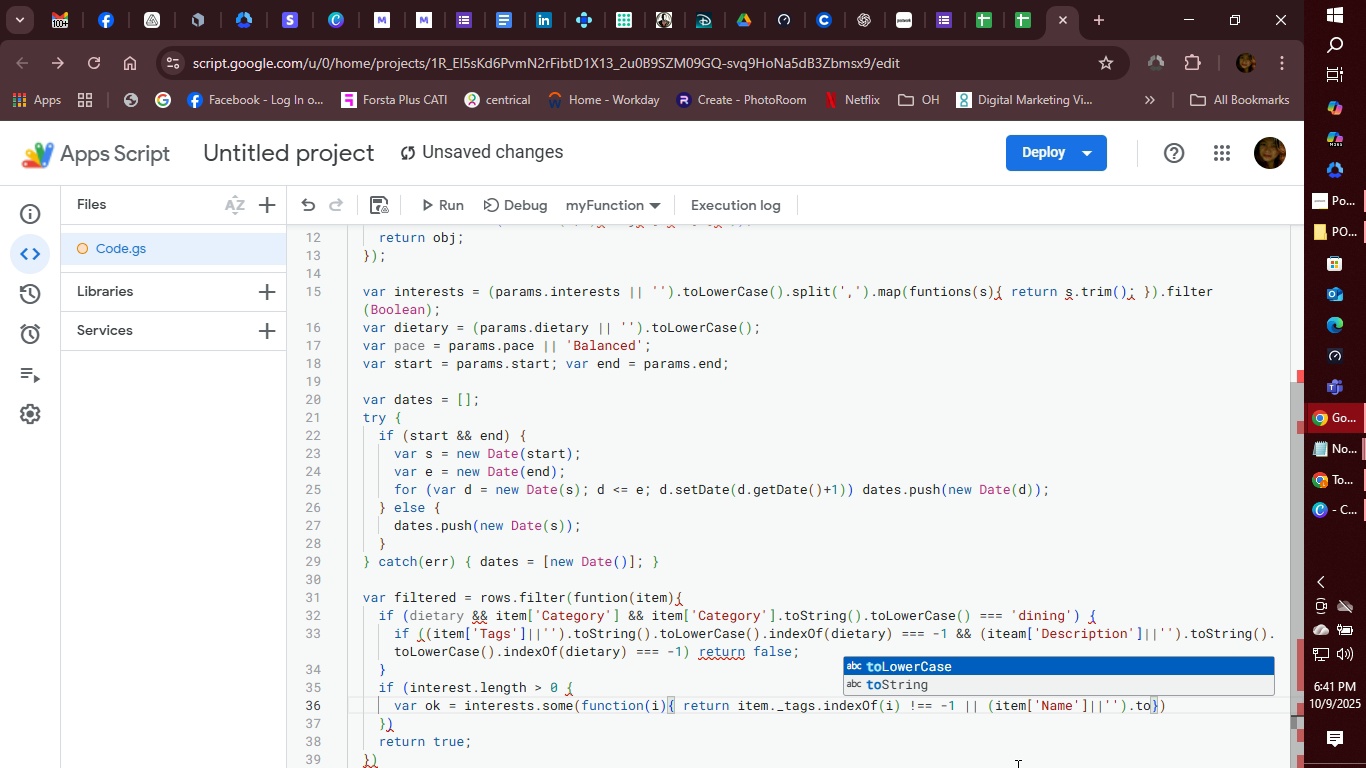 
key(ArrowRight)
 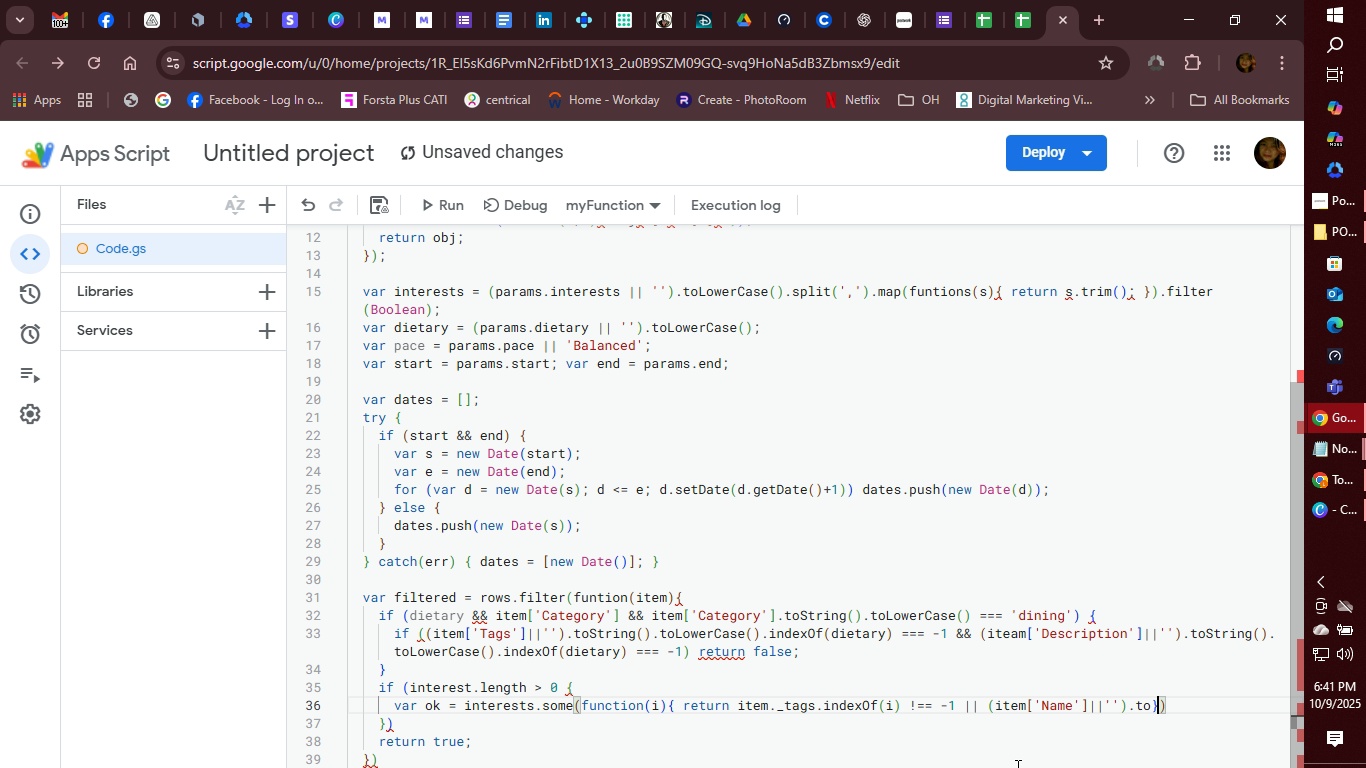 
key(ArrowDown)
 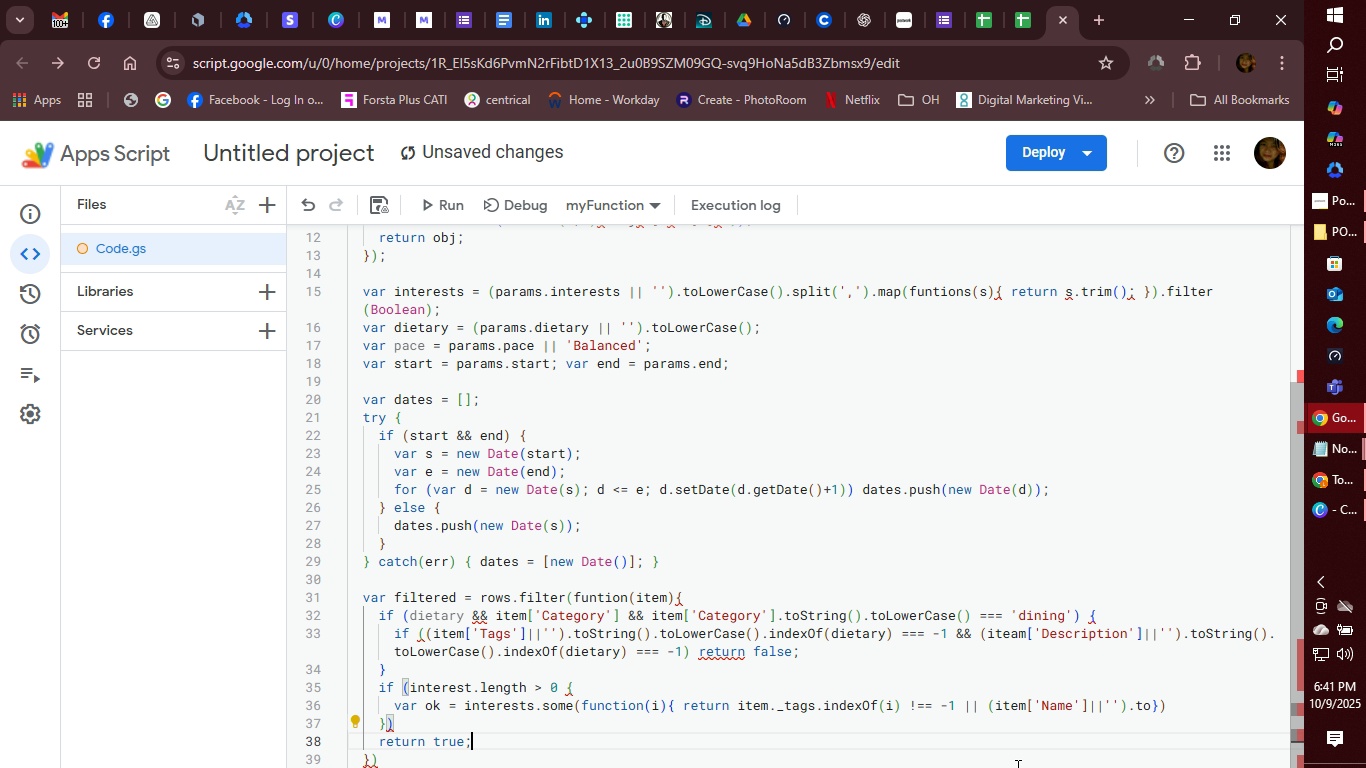 
key(ArrowDown)
 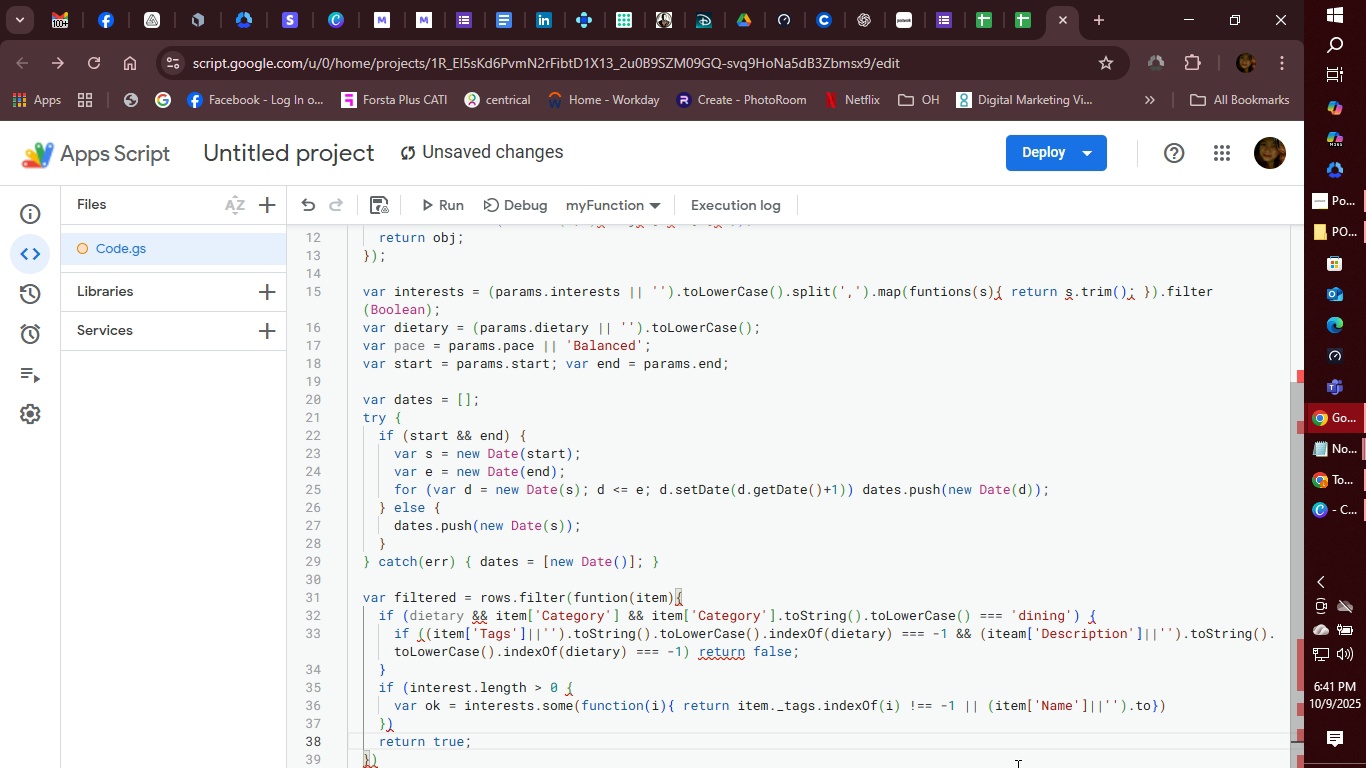 
key(ArrowUp)
 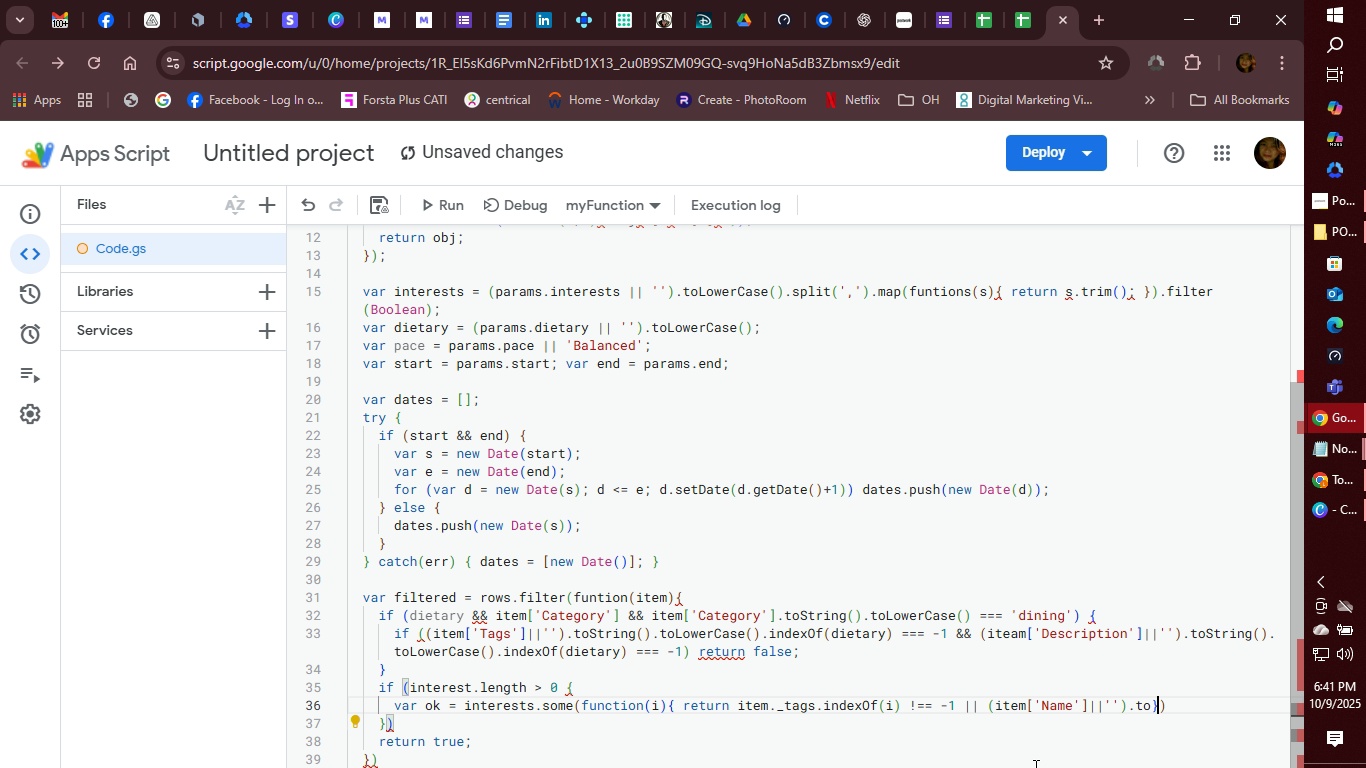 
key(ArrowUp)
 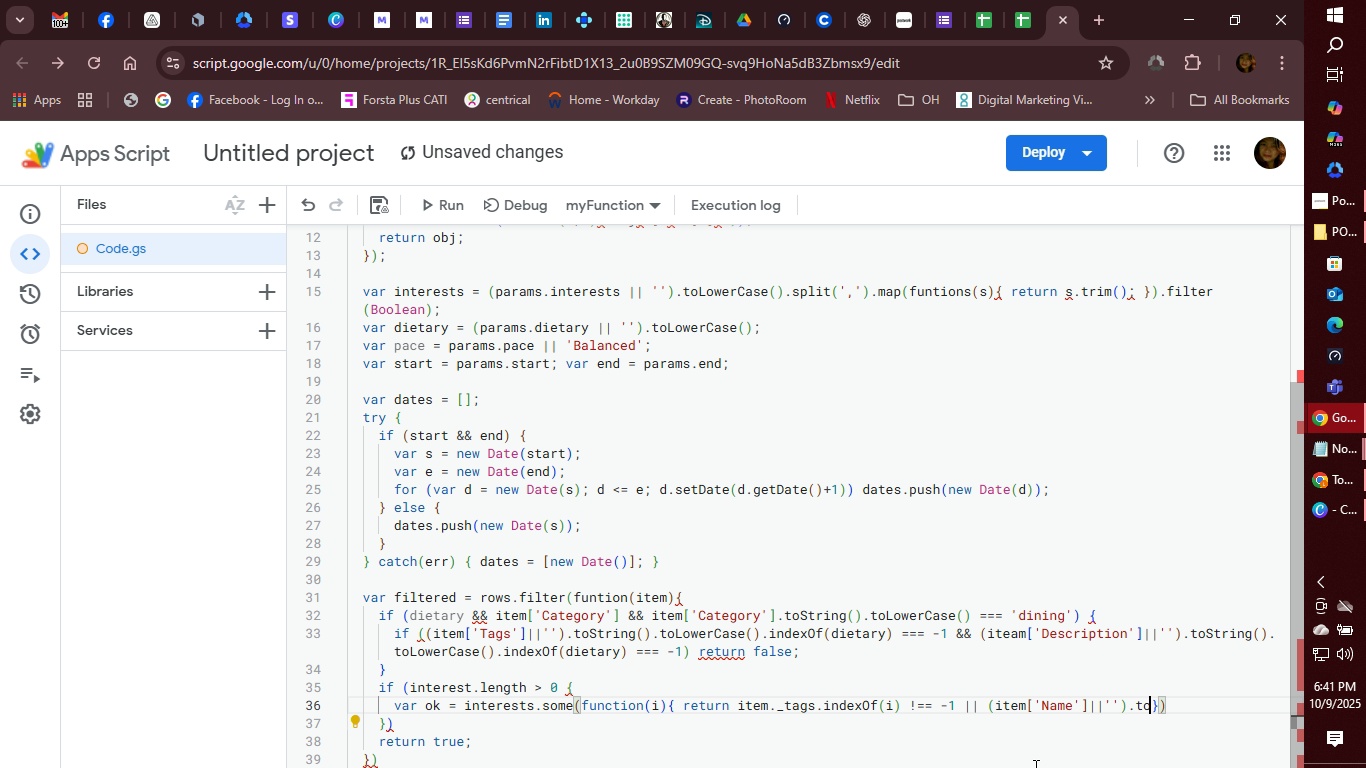 
key(ArrowLeft)
 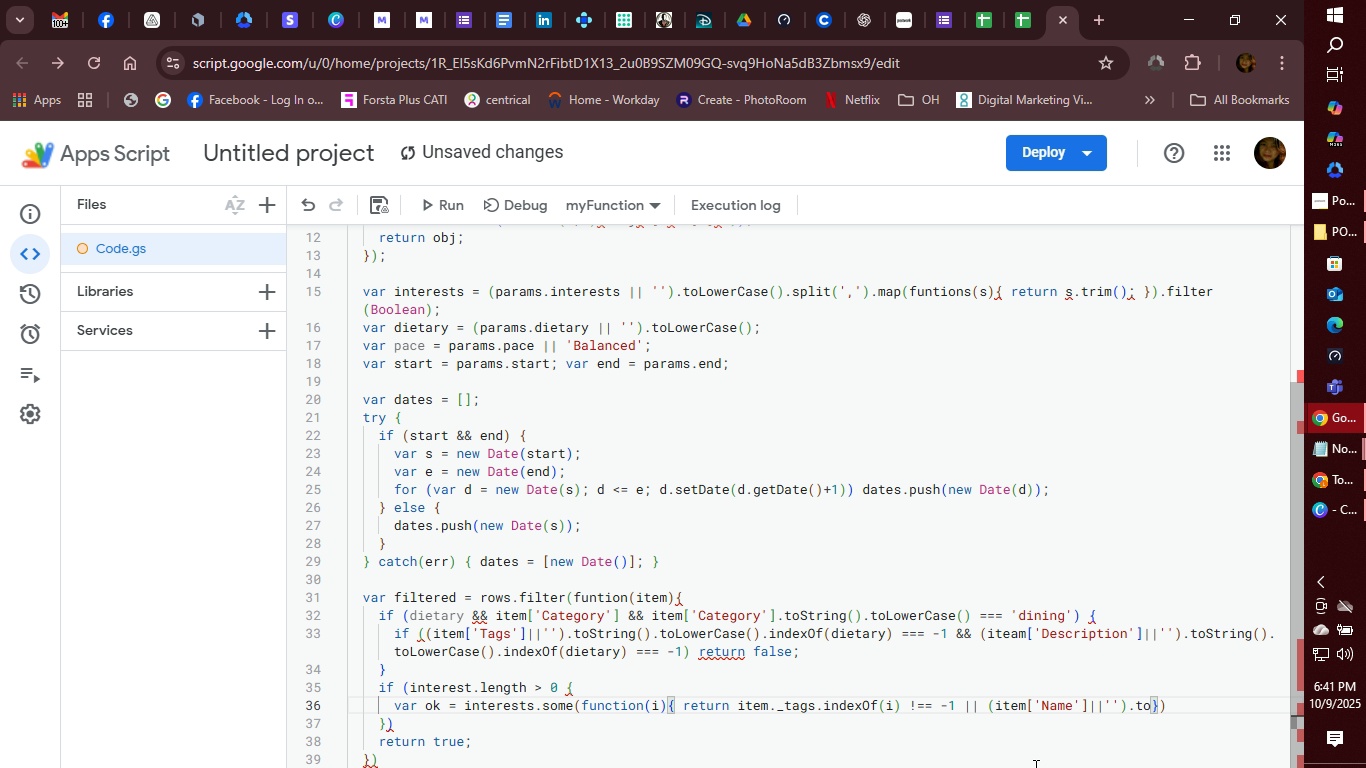 
key(ArrowLeft)
 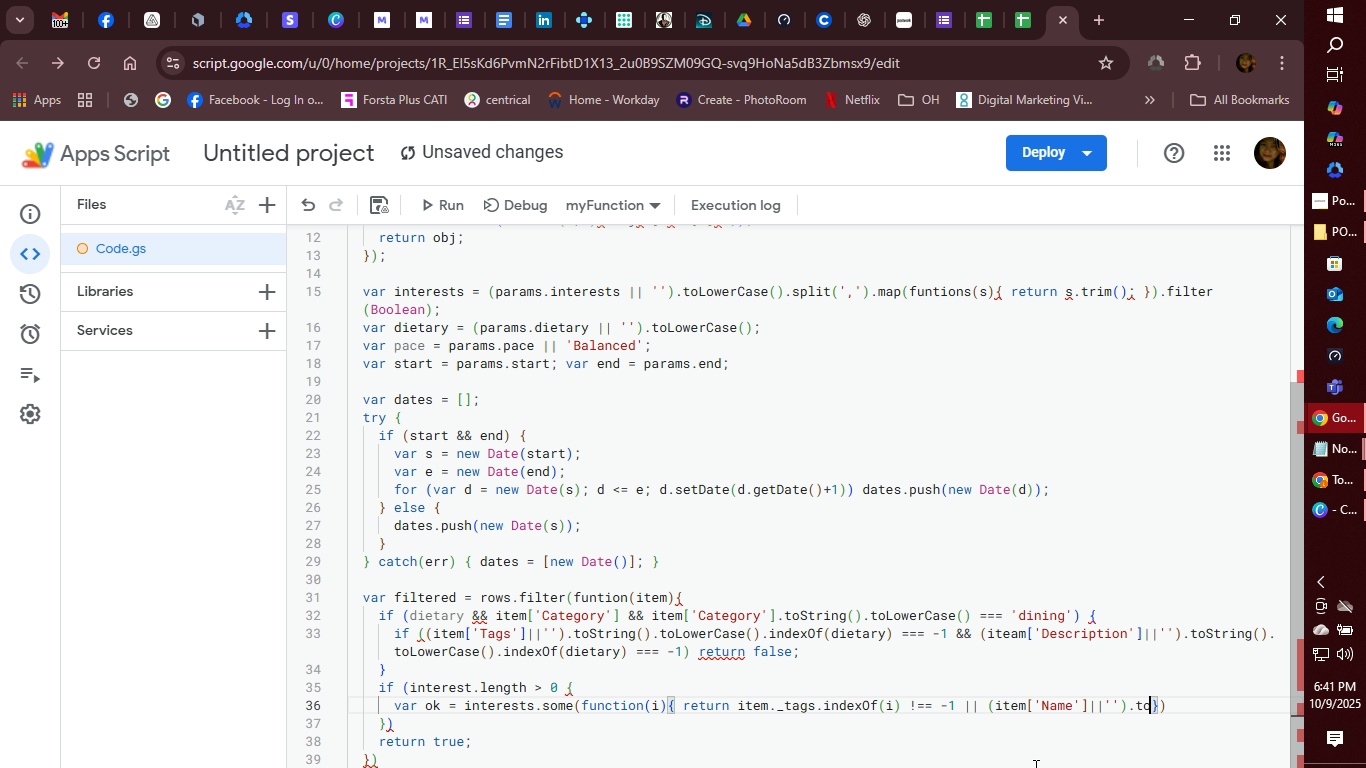 
key(ArrowRight)
 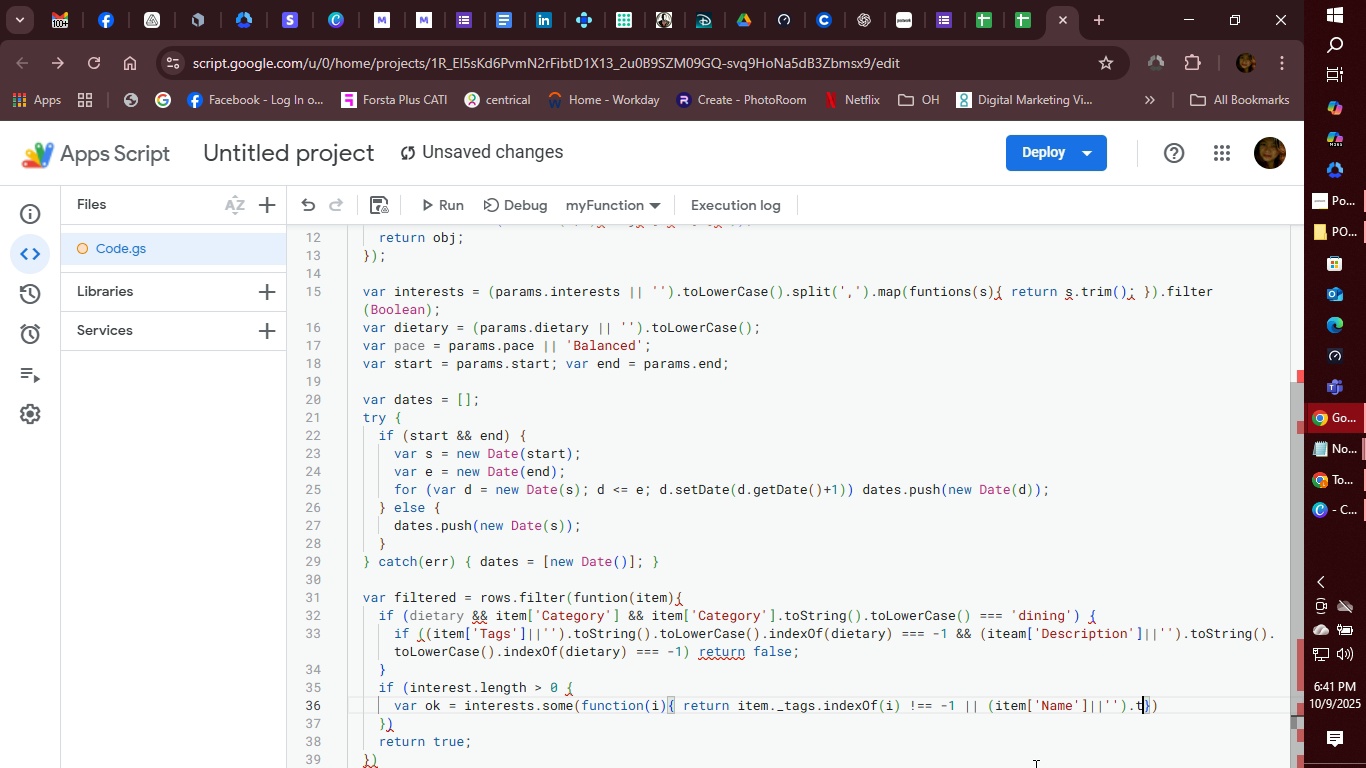 
key(Backspace)
key(Backspace)
type(to)
 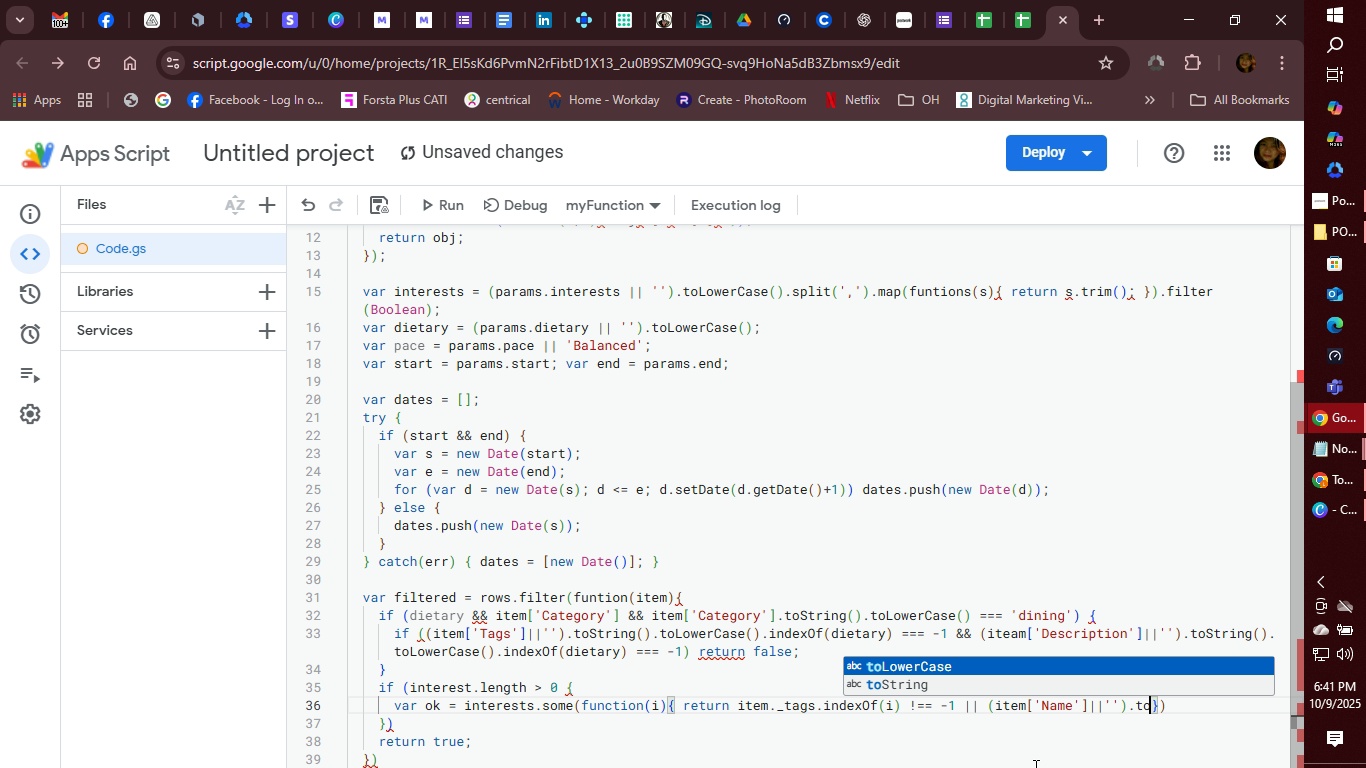 
key(ArrowDown)
 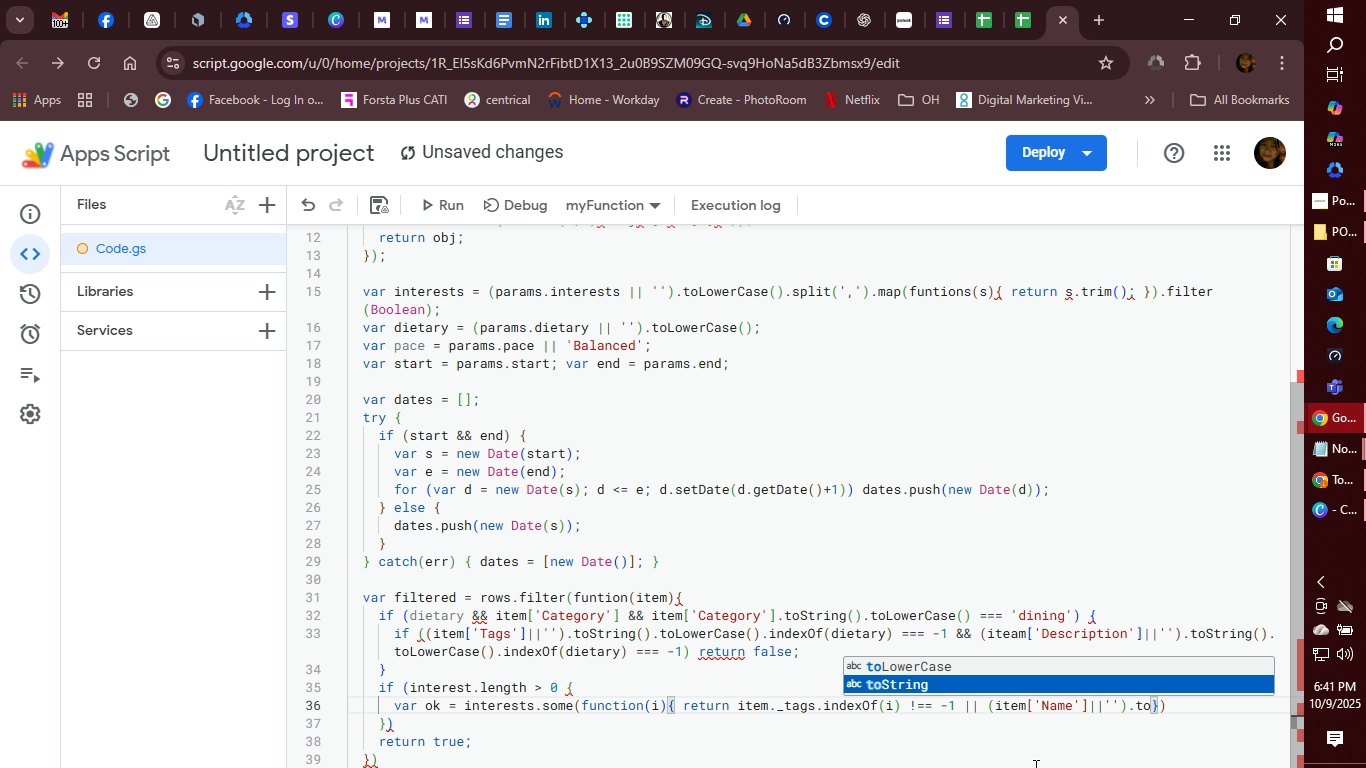 
key(Enter)
 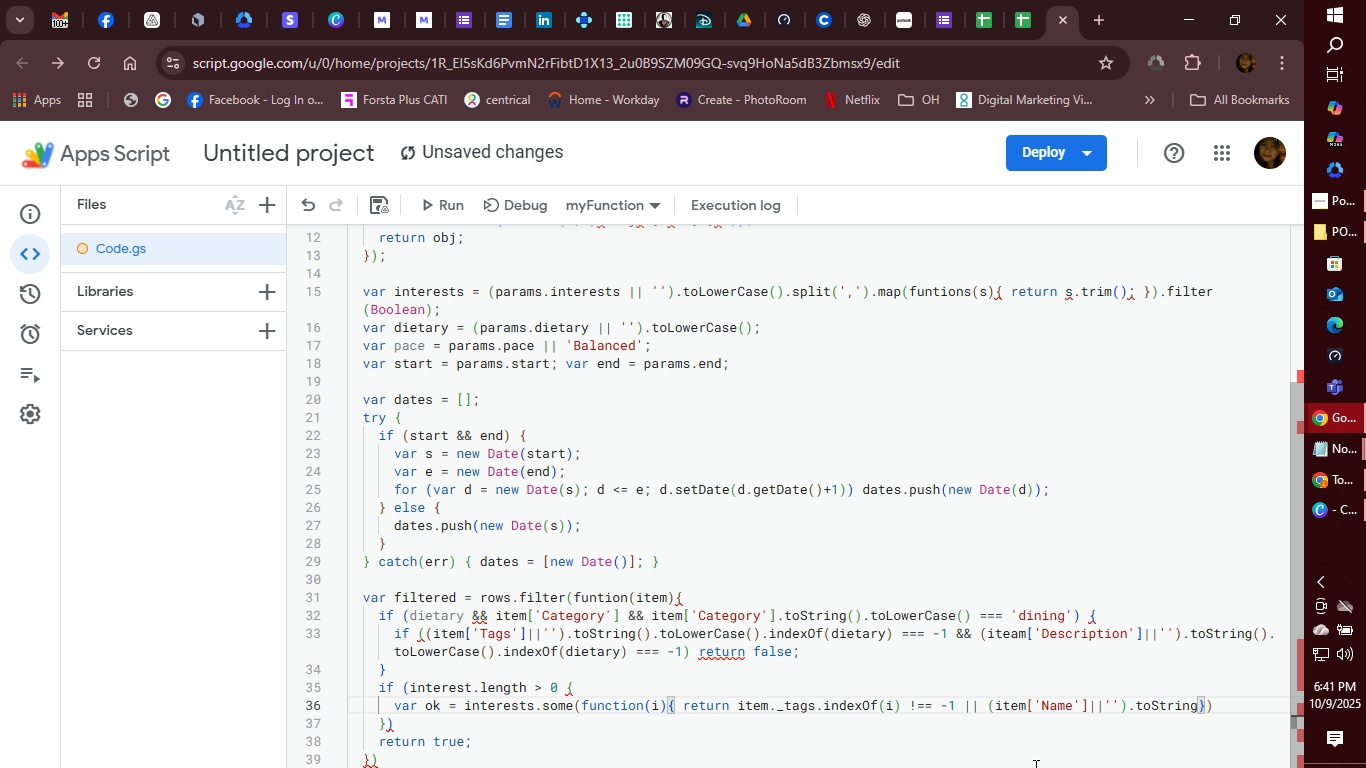 
key(Shift+9)
 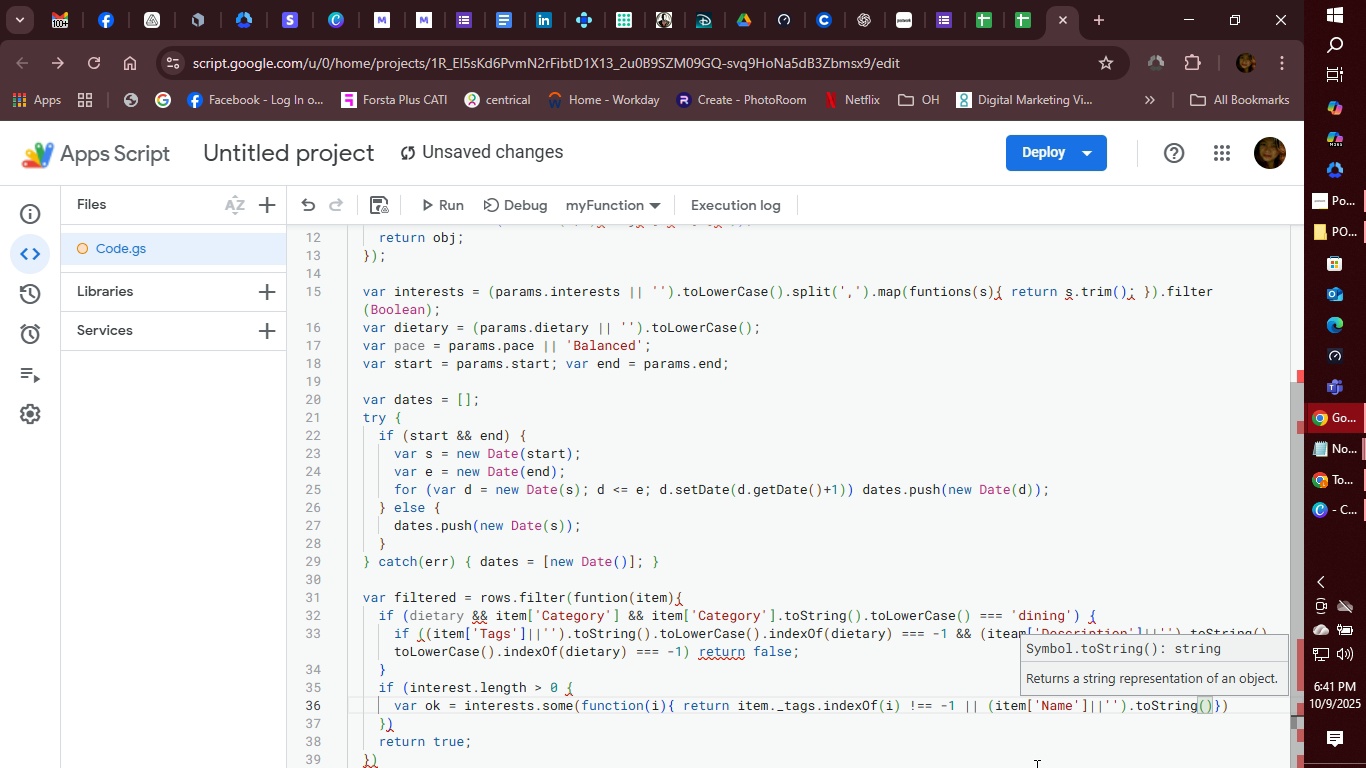 
key(ArrowRight)
 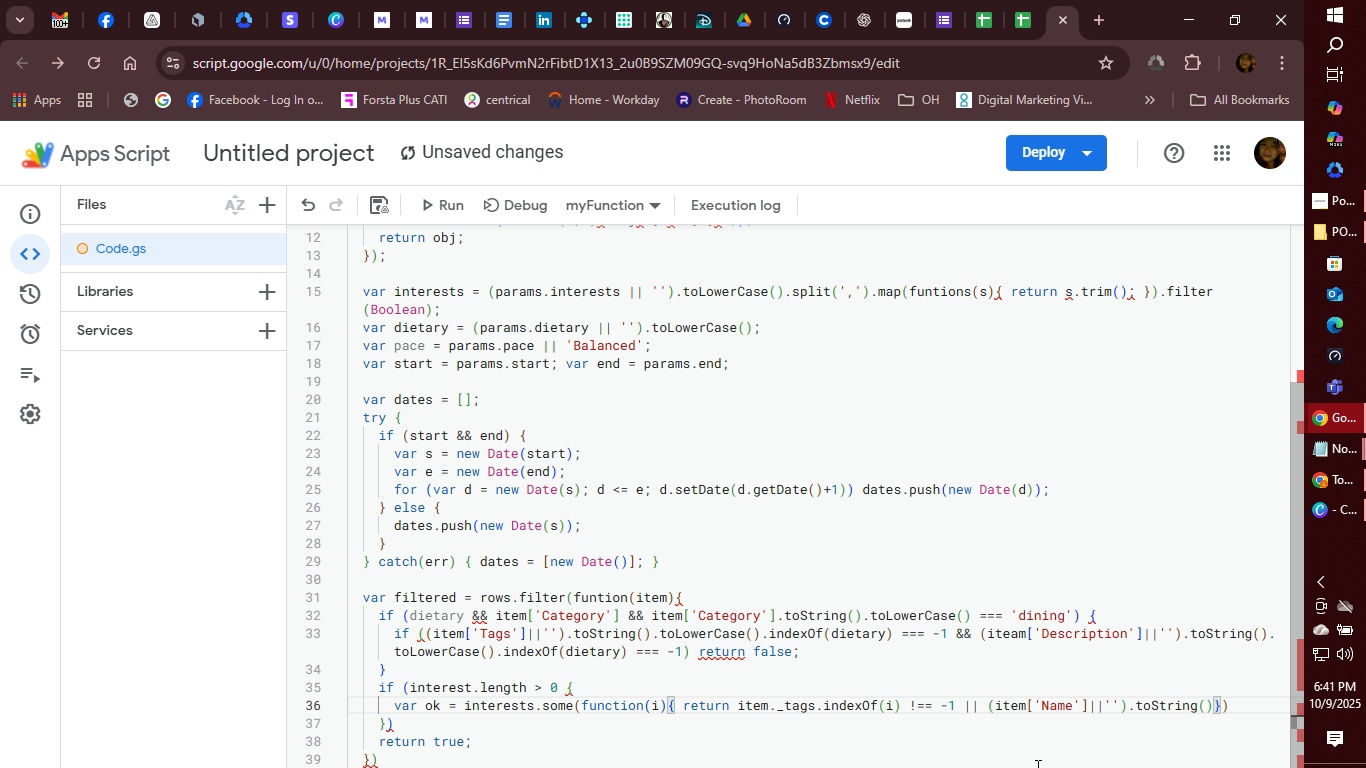 
type(.to)
 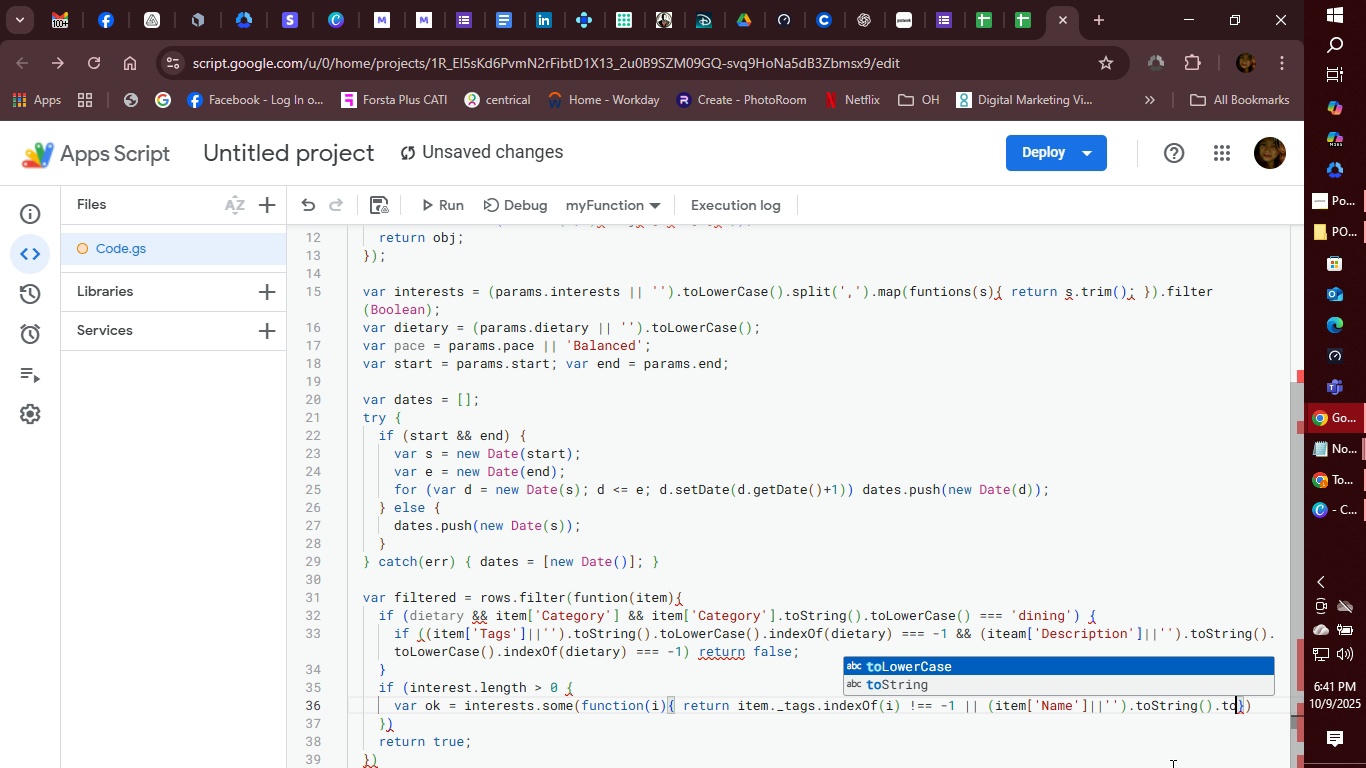 
key(Enter)
 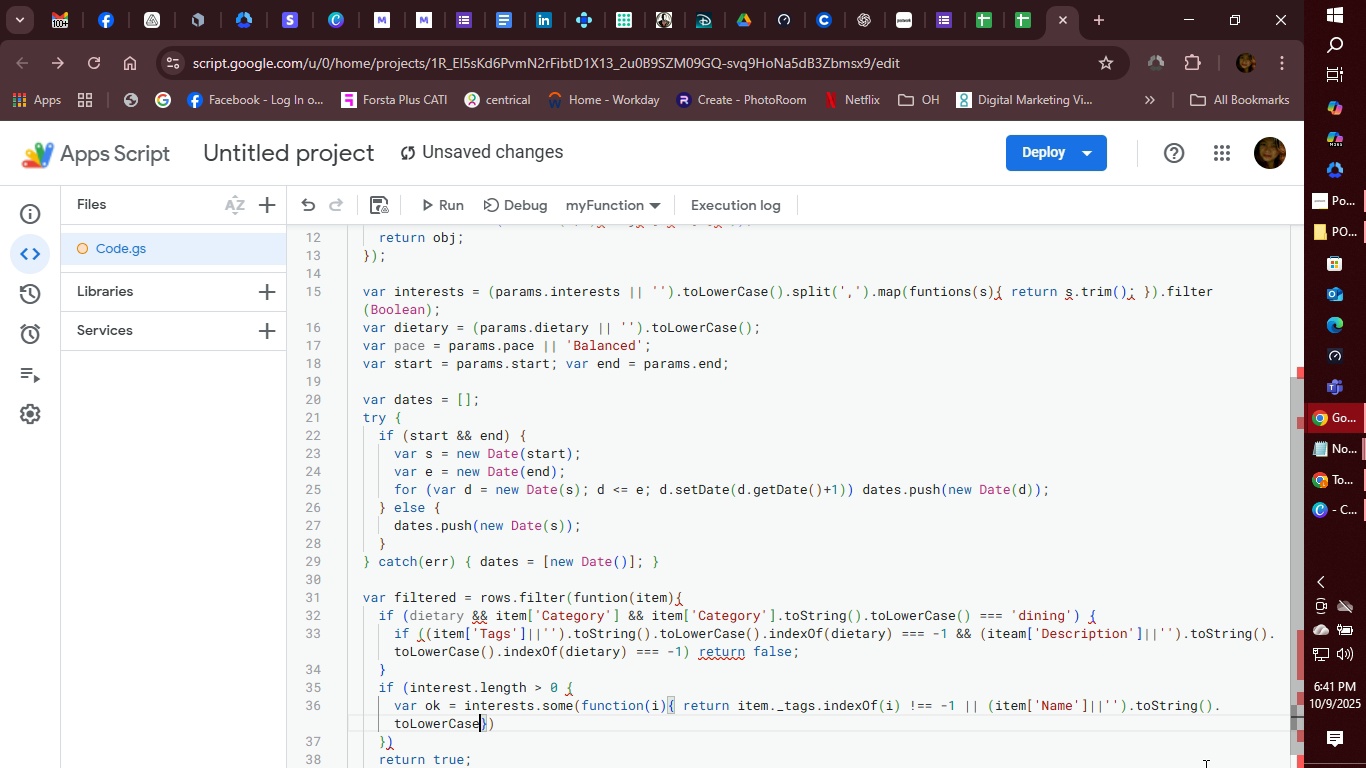 
key(Shift+9)
 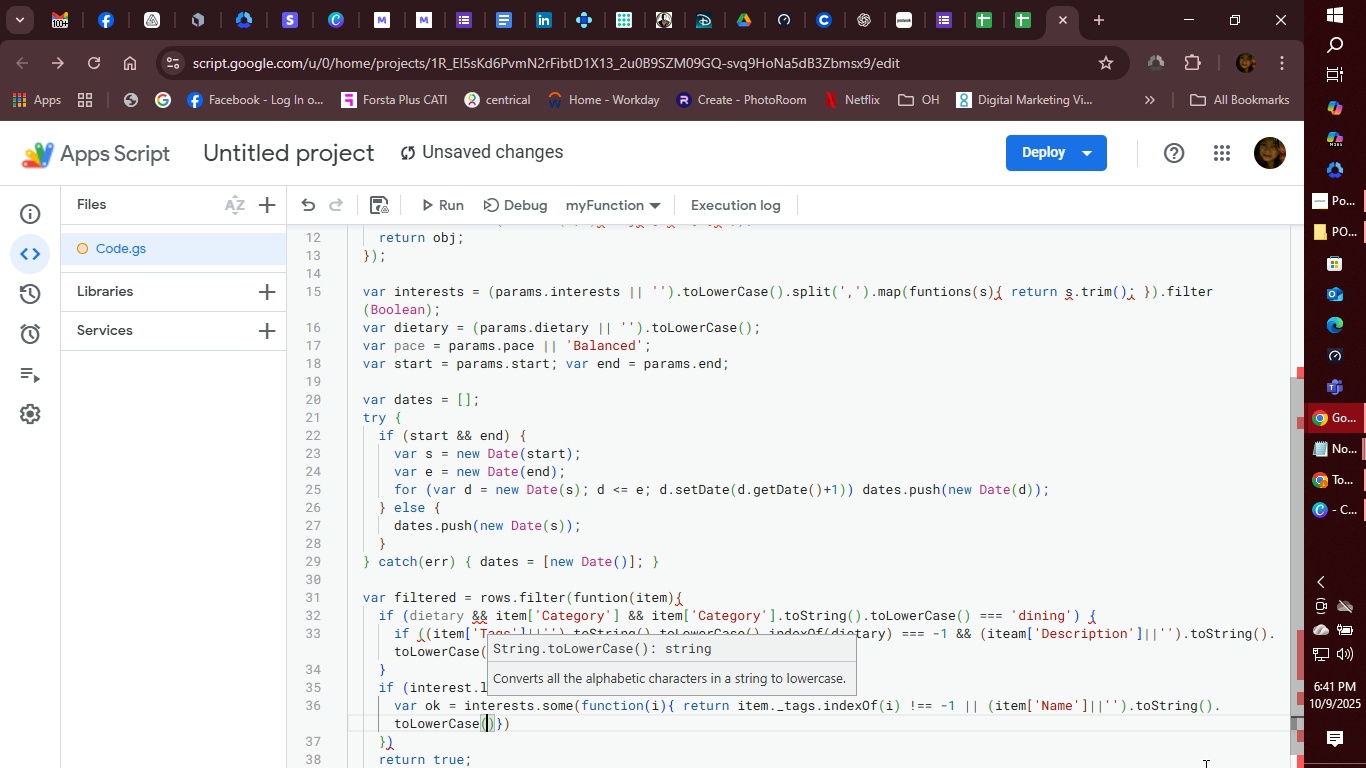 
key(ArrowRight)
 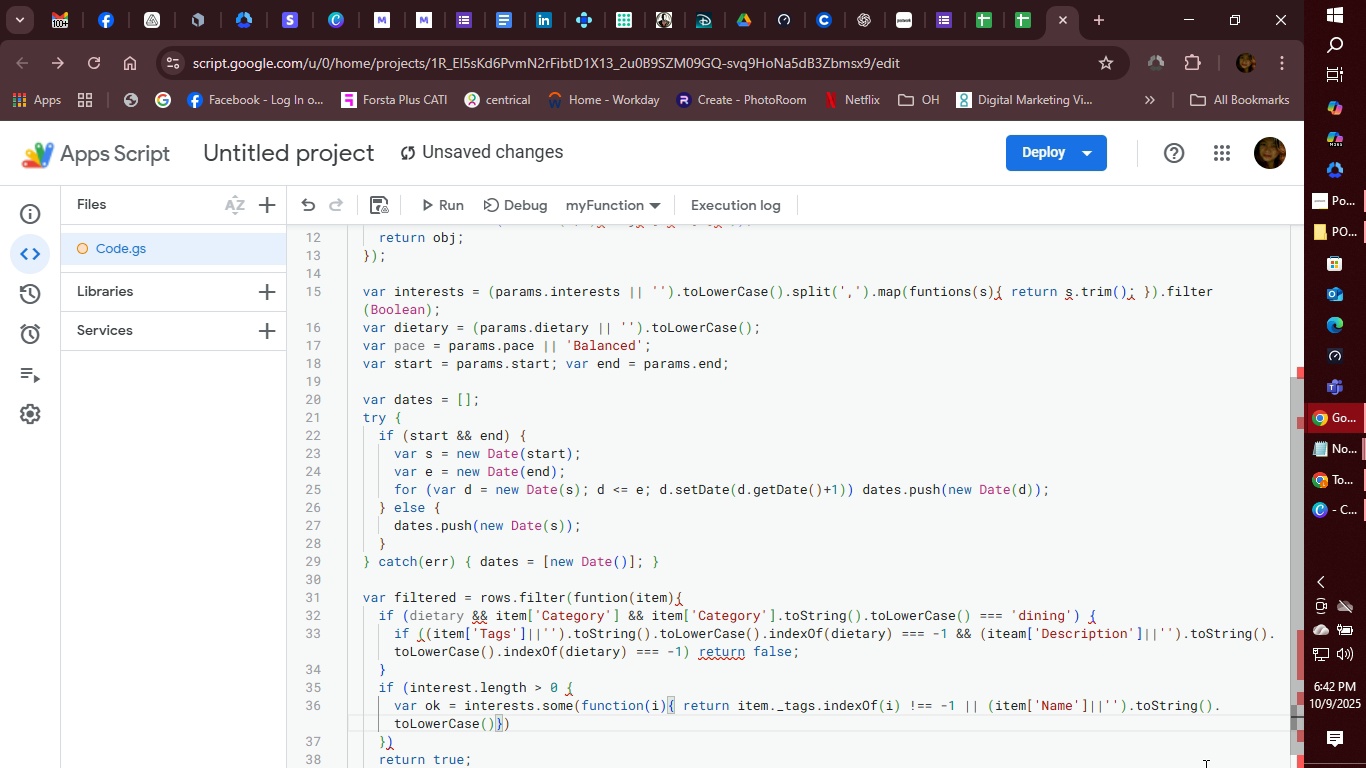 
type(.indef)
 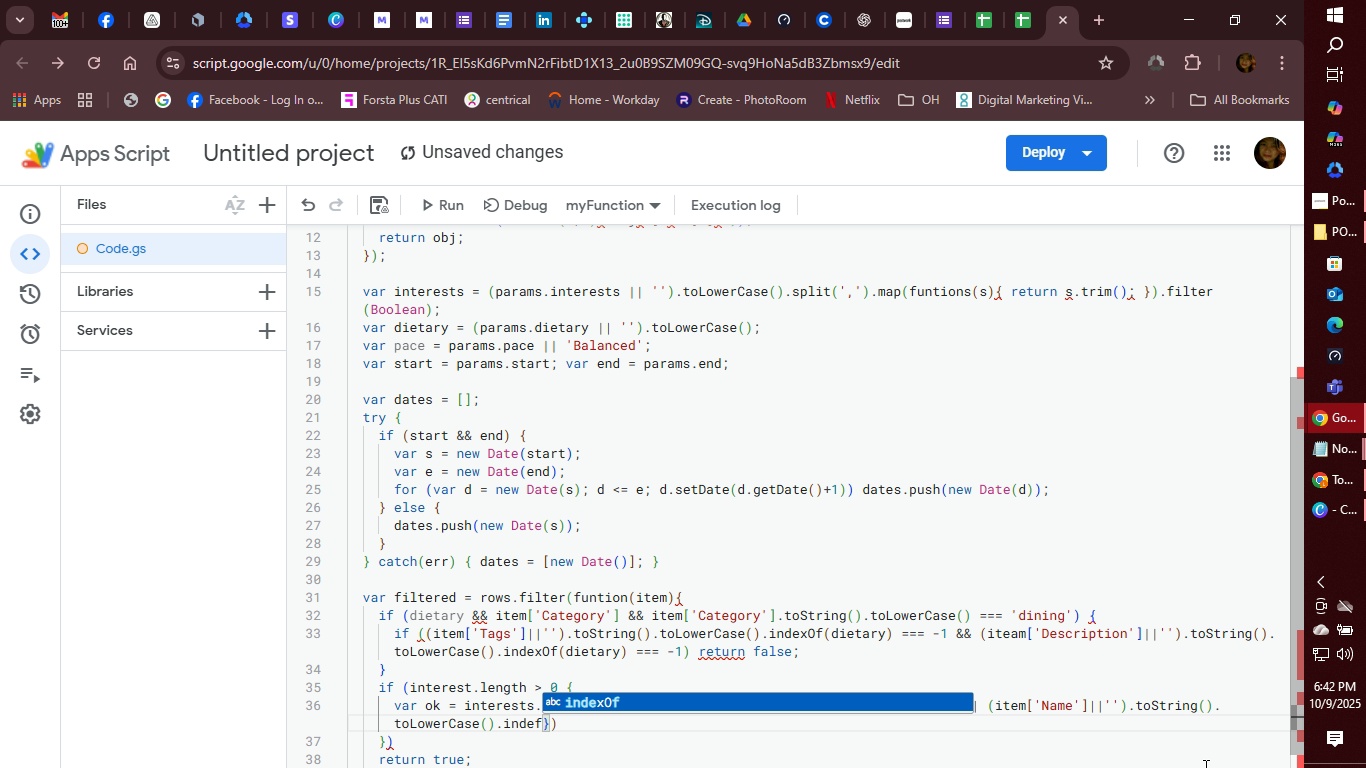 
key(Enter)
 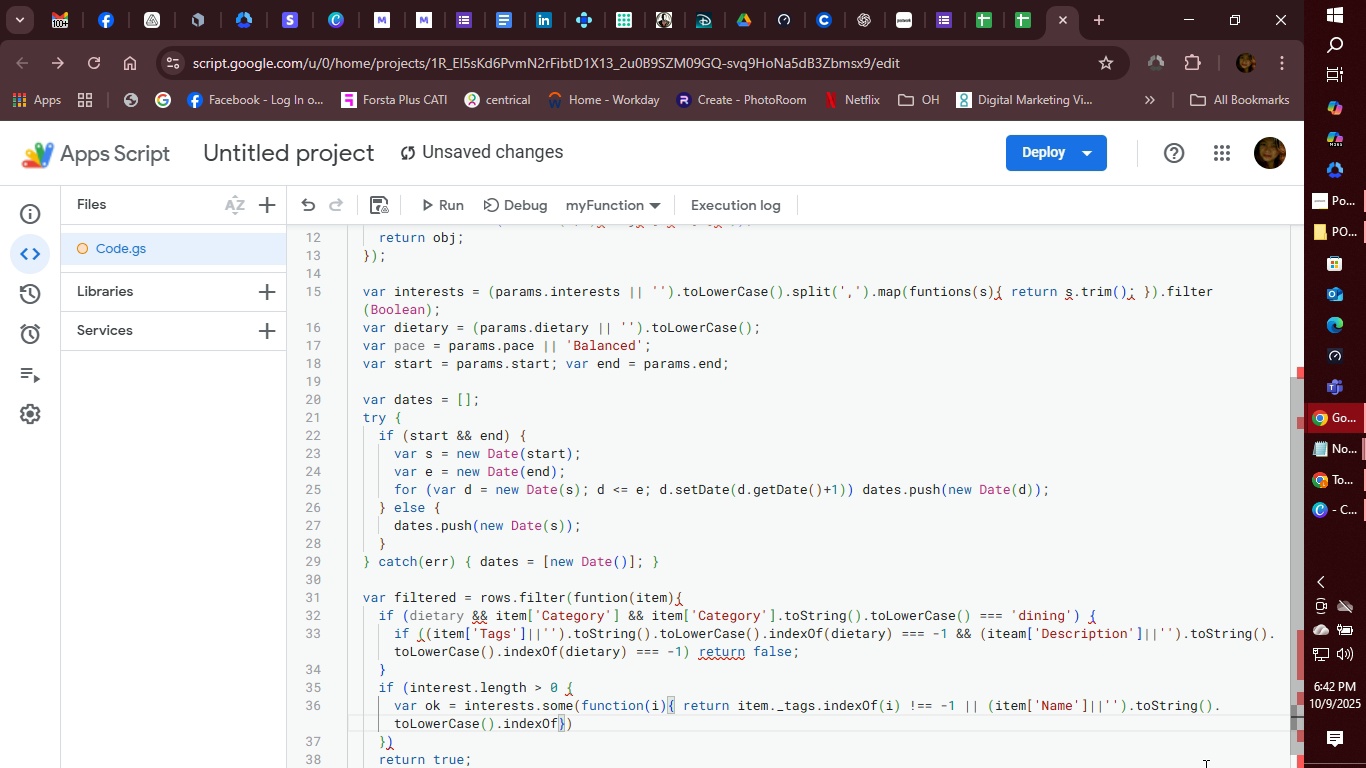 
type((i)
 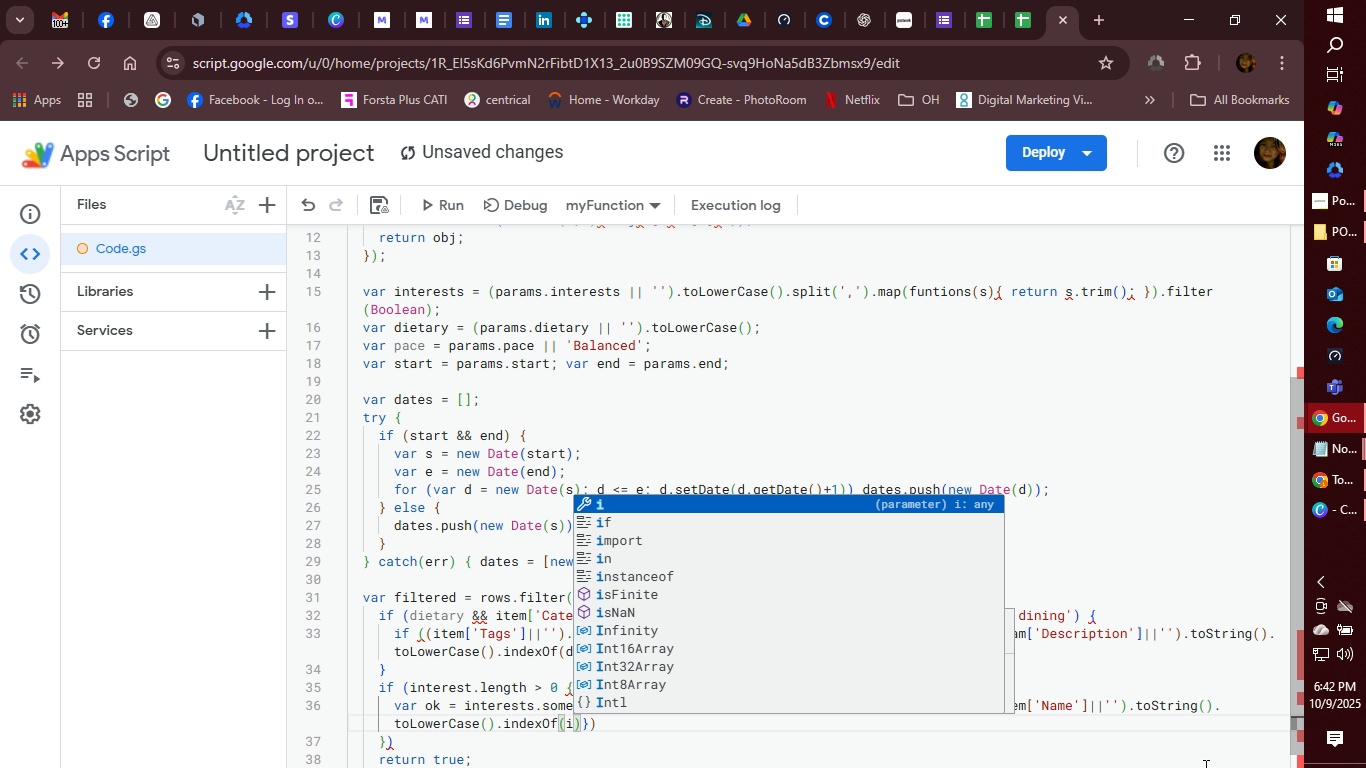 
key(ArrowRight)
 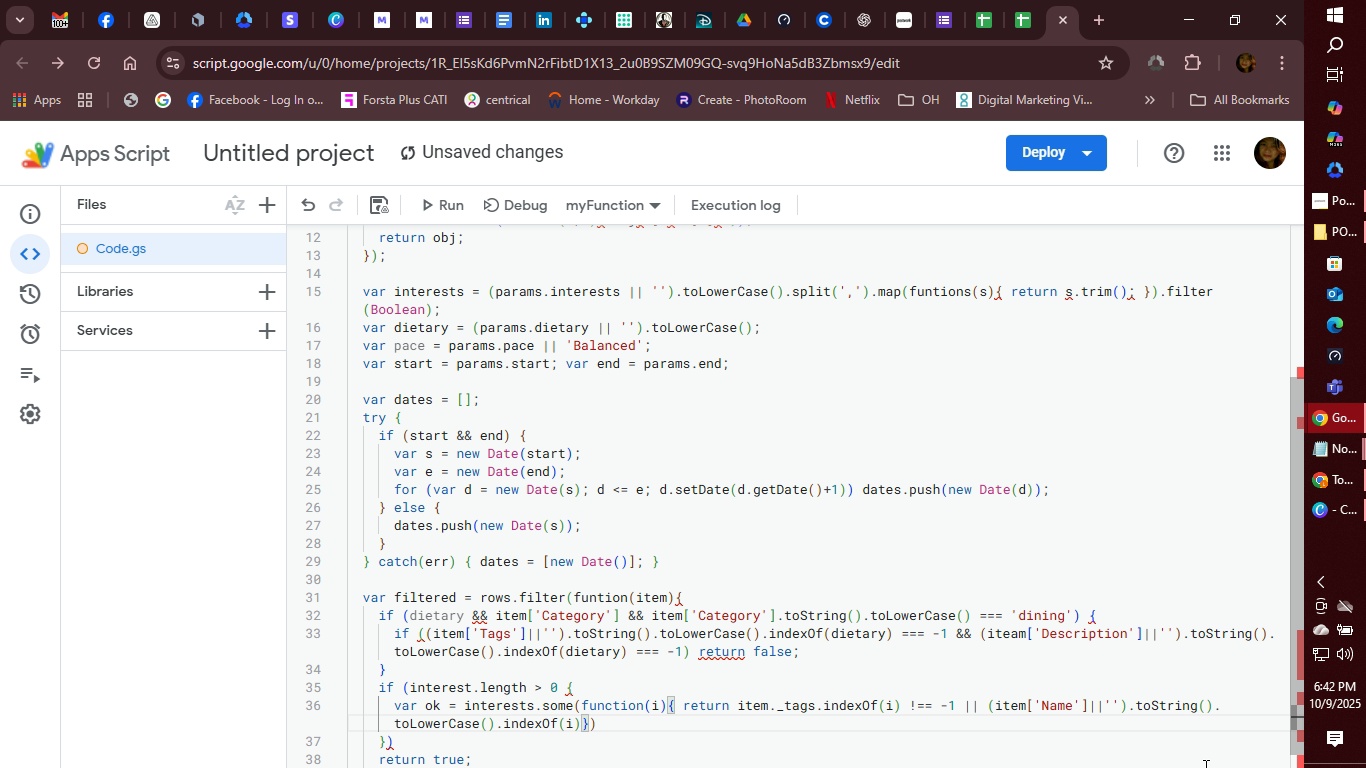 
key(Space)
 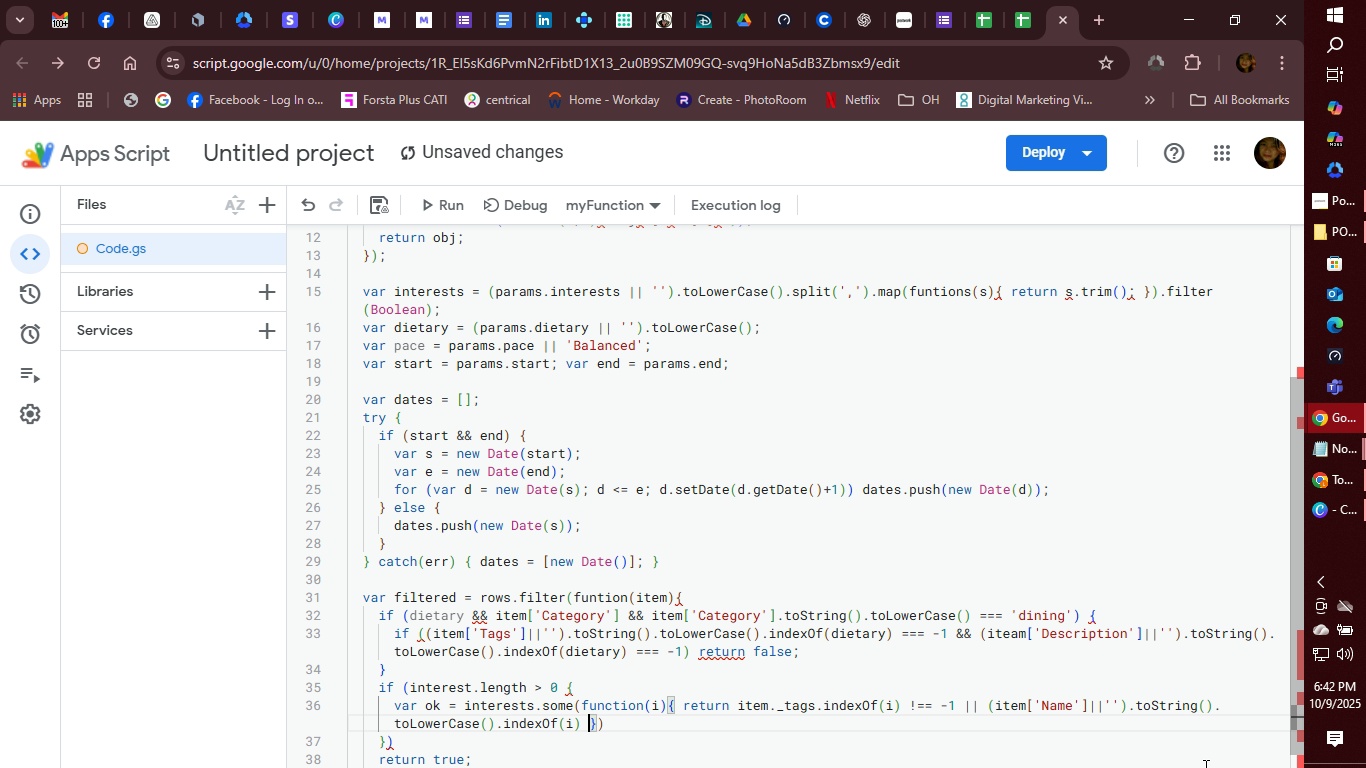 
key(Shift+1)
 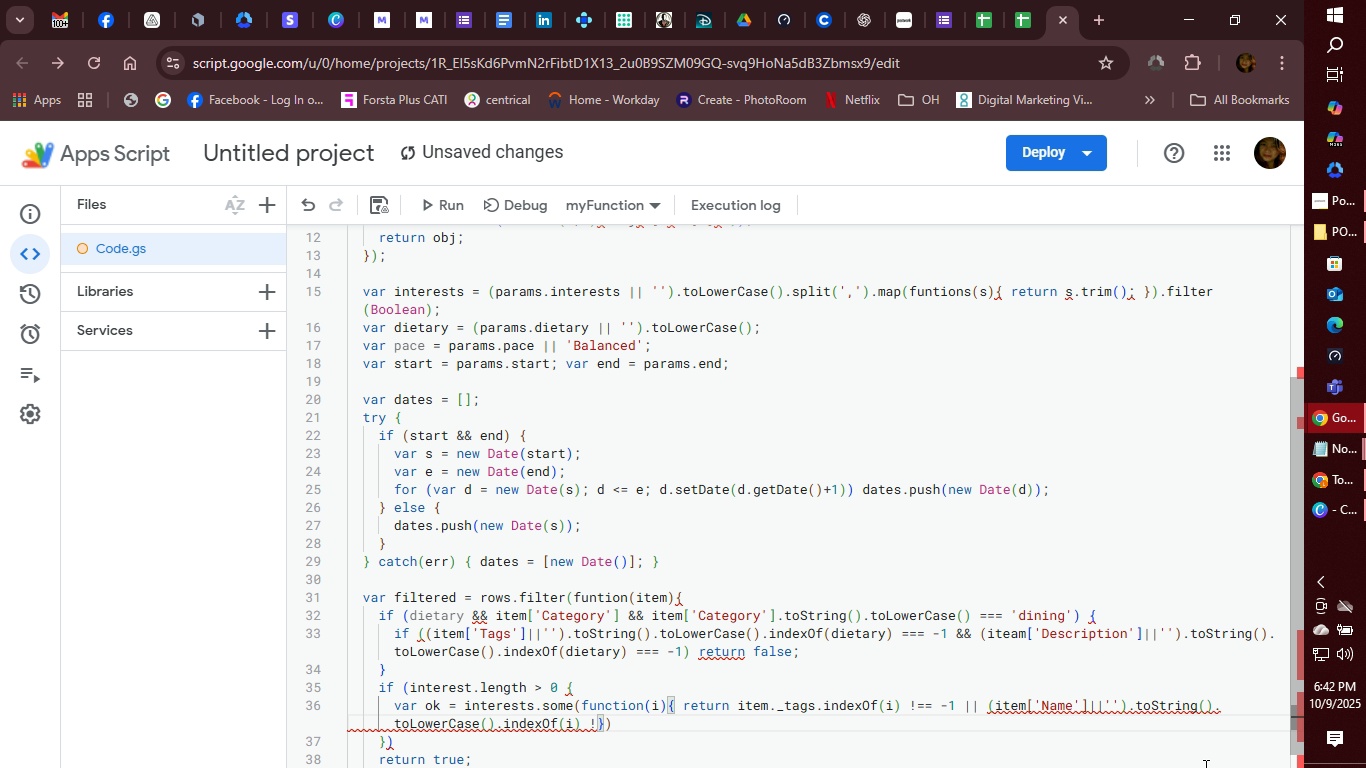 
key(Minus)
 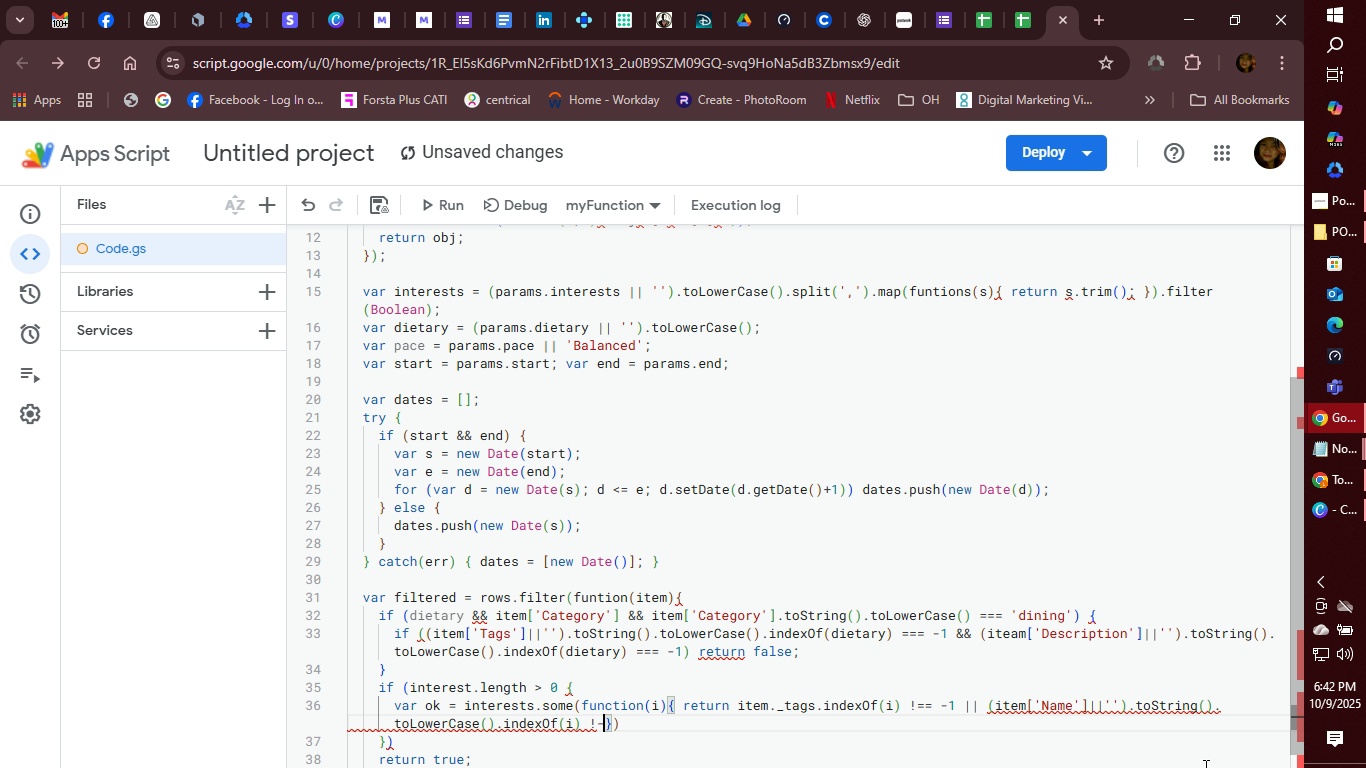 
key(Minus)
 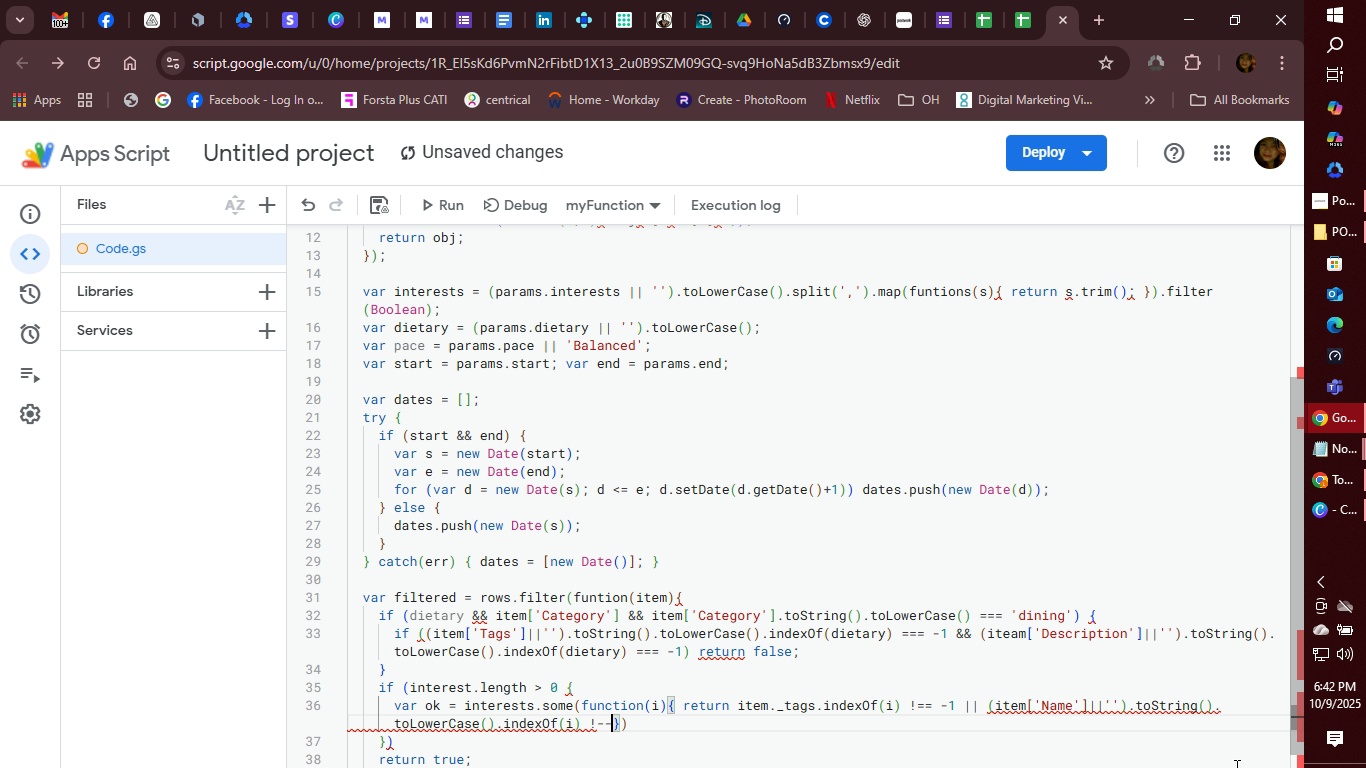 
key(Backspace)
 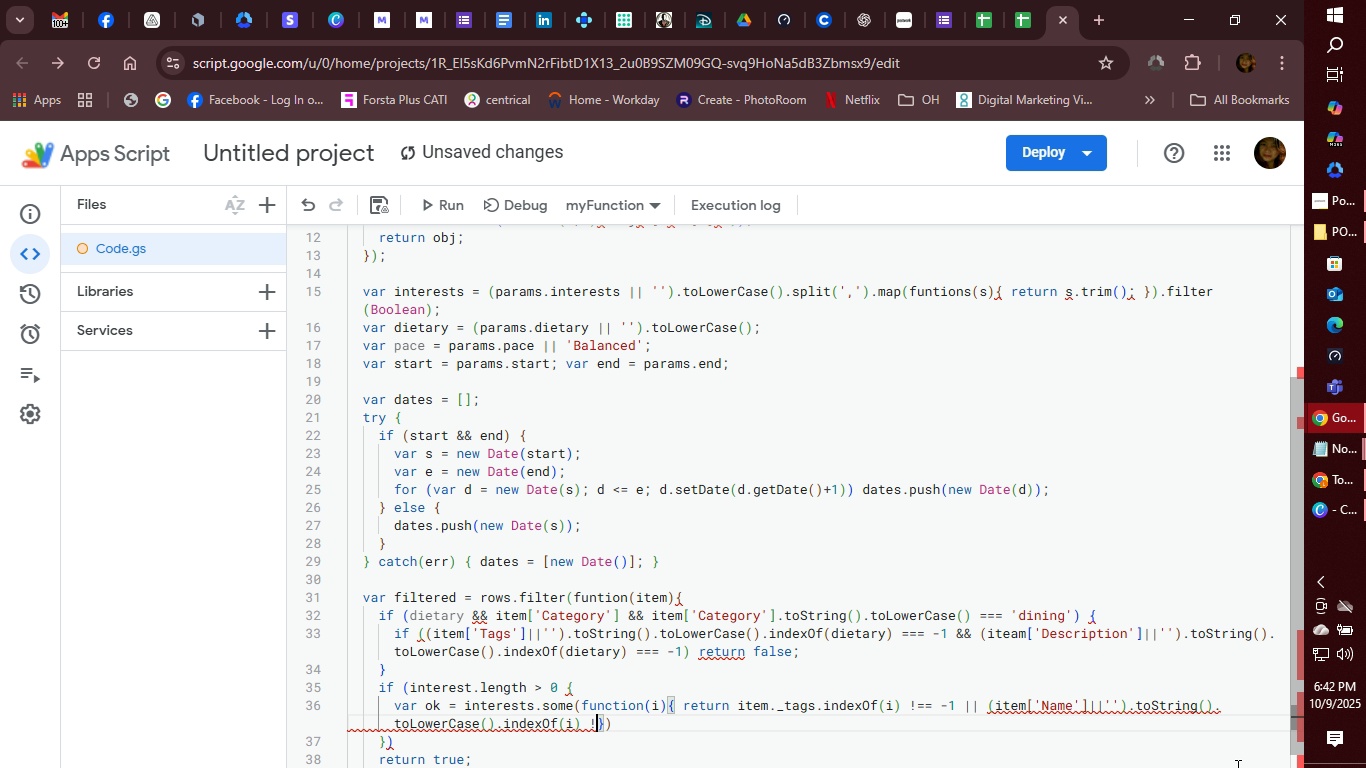 
key(Backspace)
 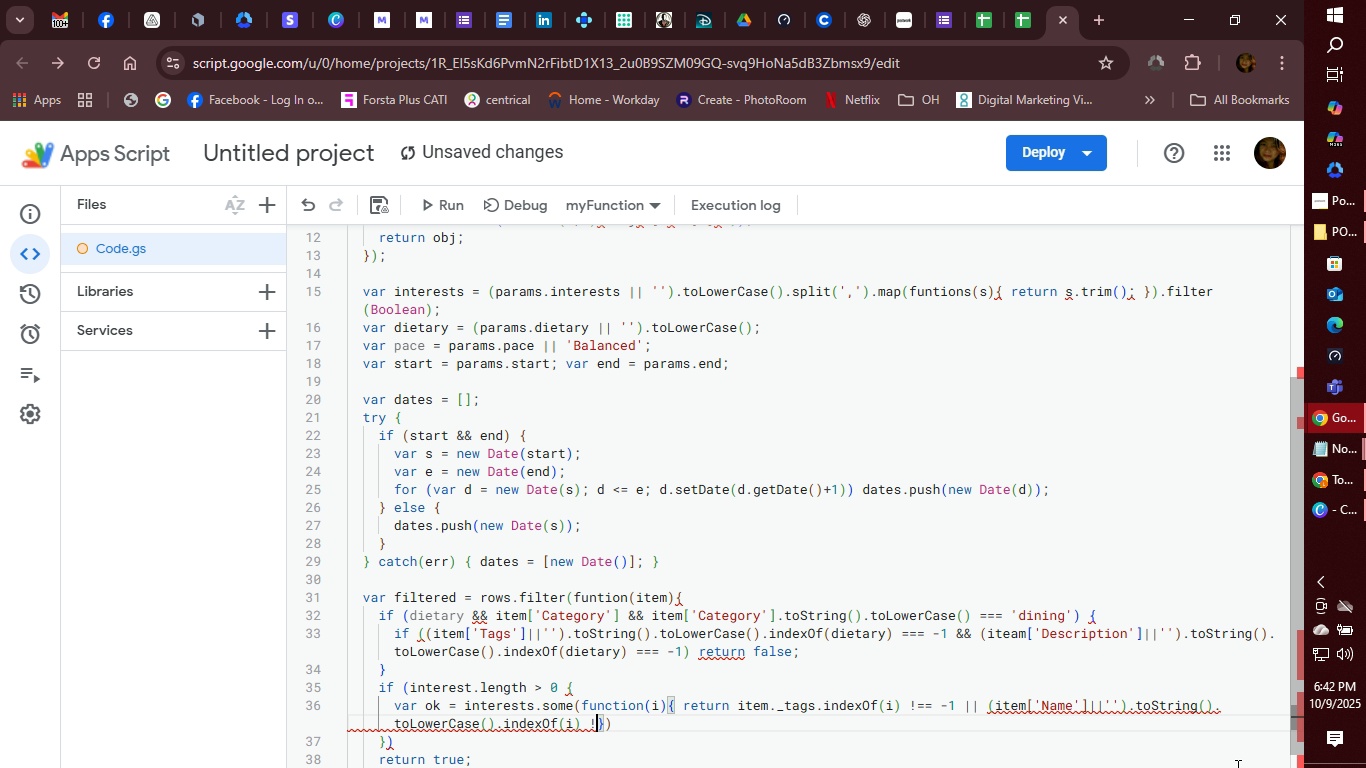 
key(Equal)
 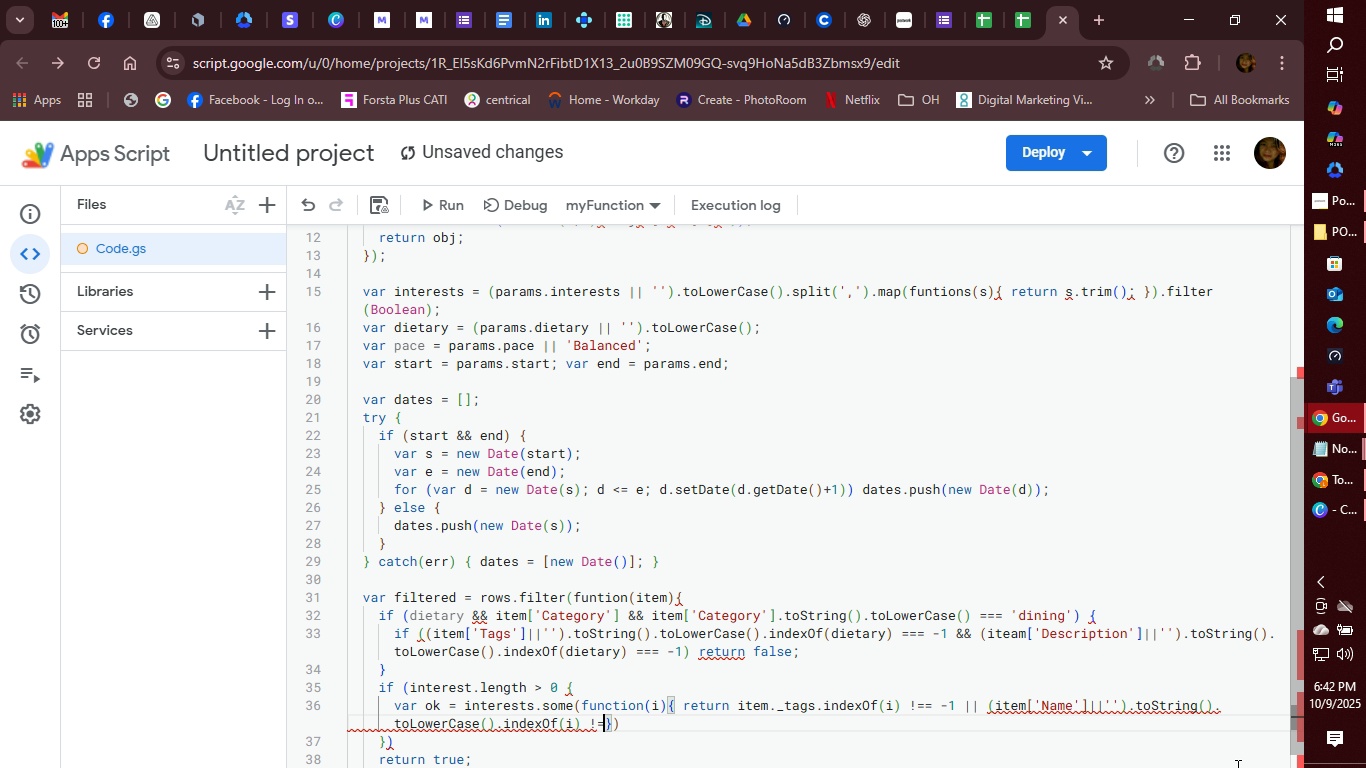 
key(Equal)
 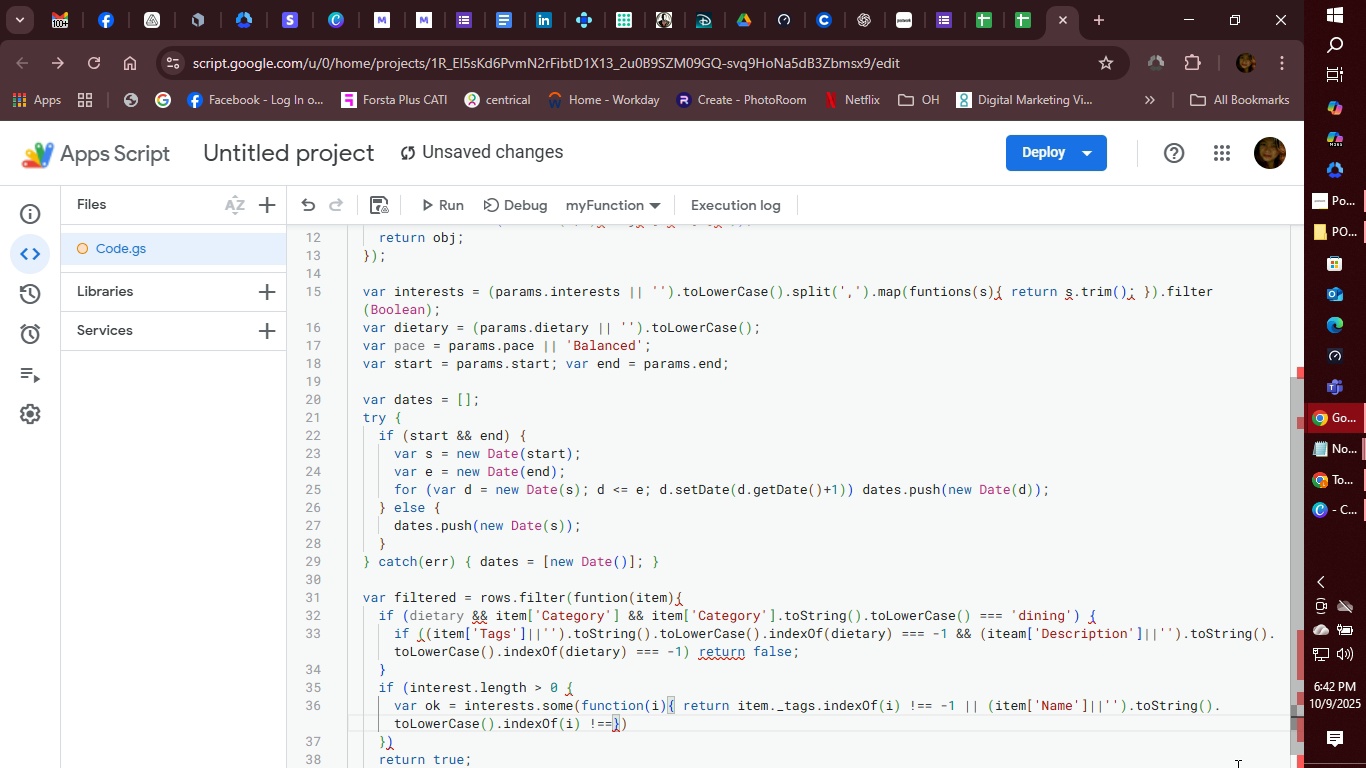 
key(Space)
 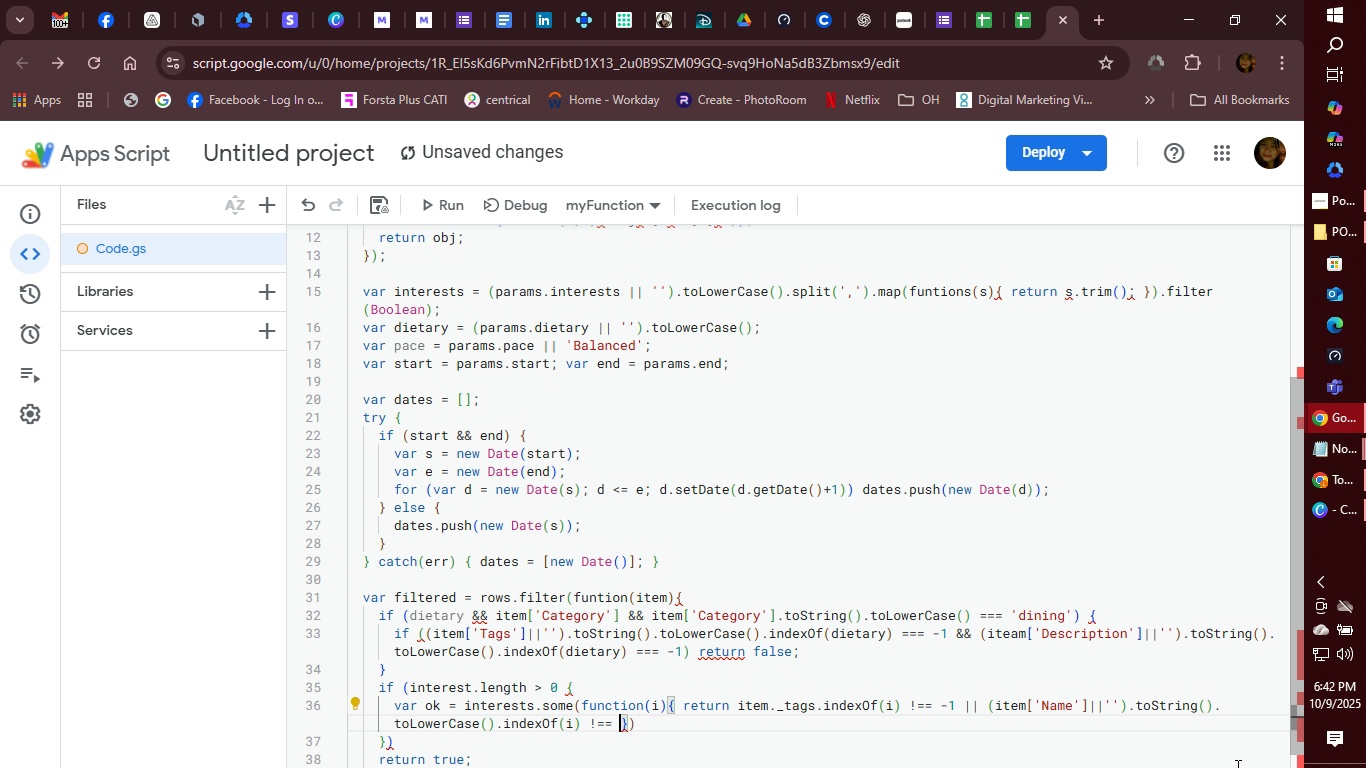 
key(Minus)
 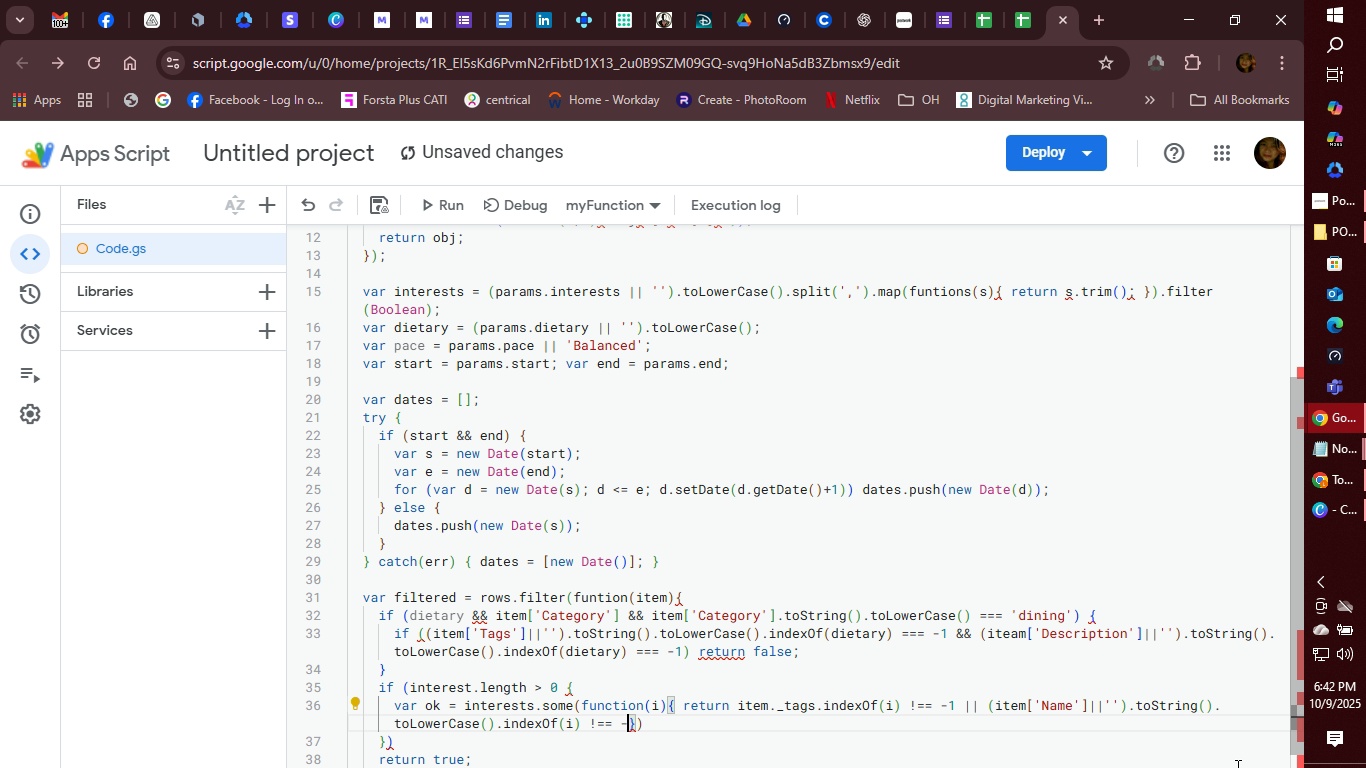 
key(1)
 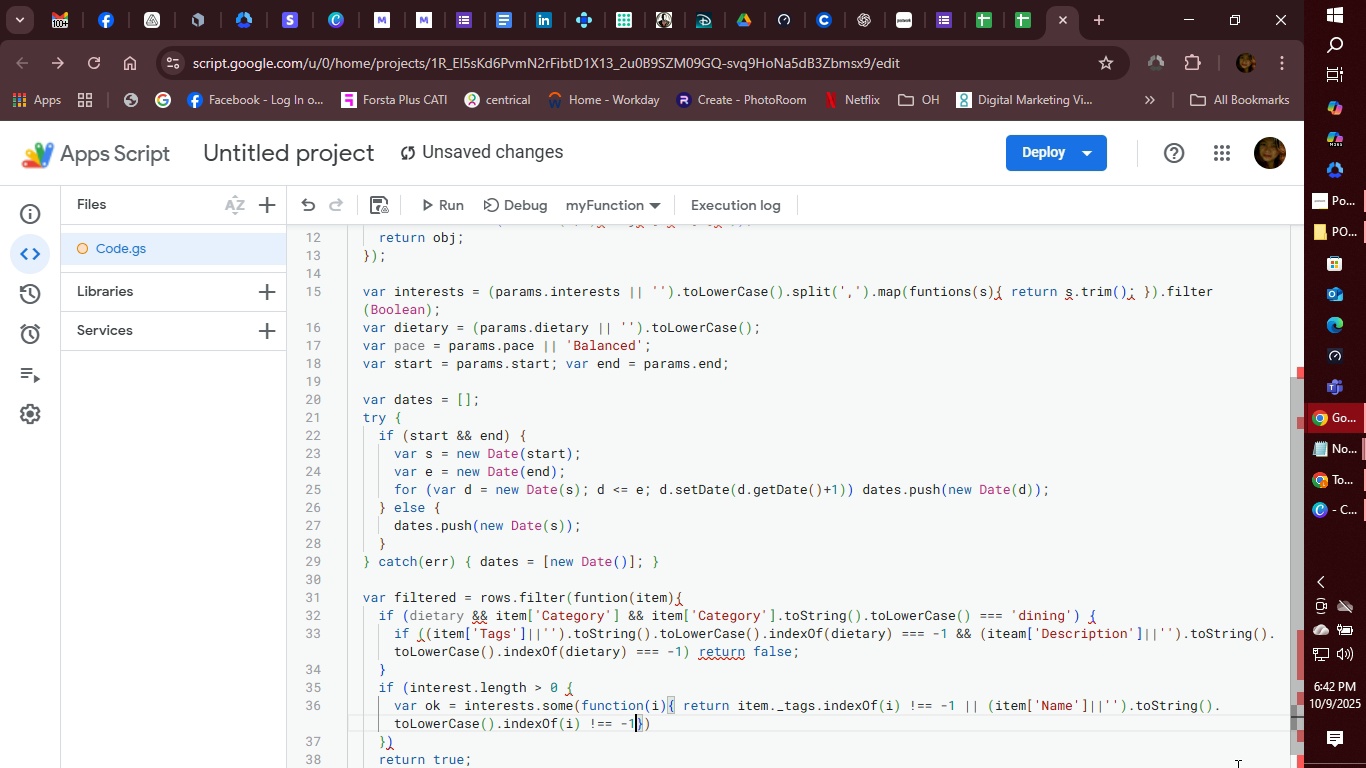 
key(Semicolon)
 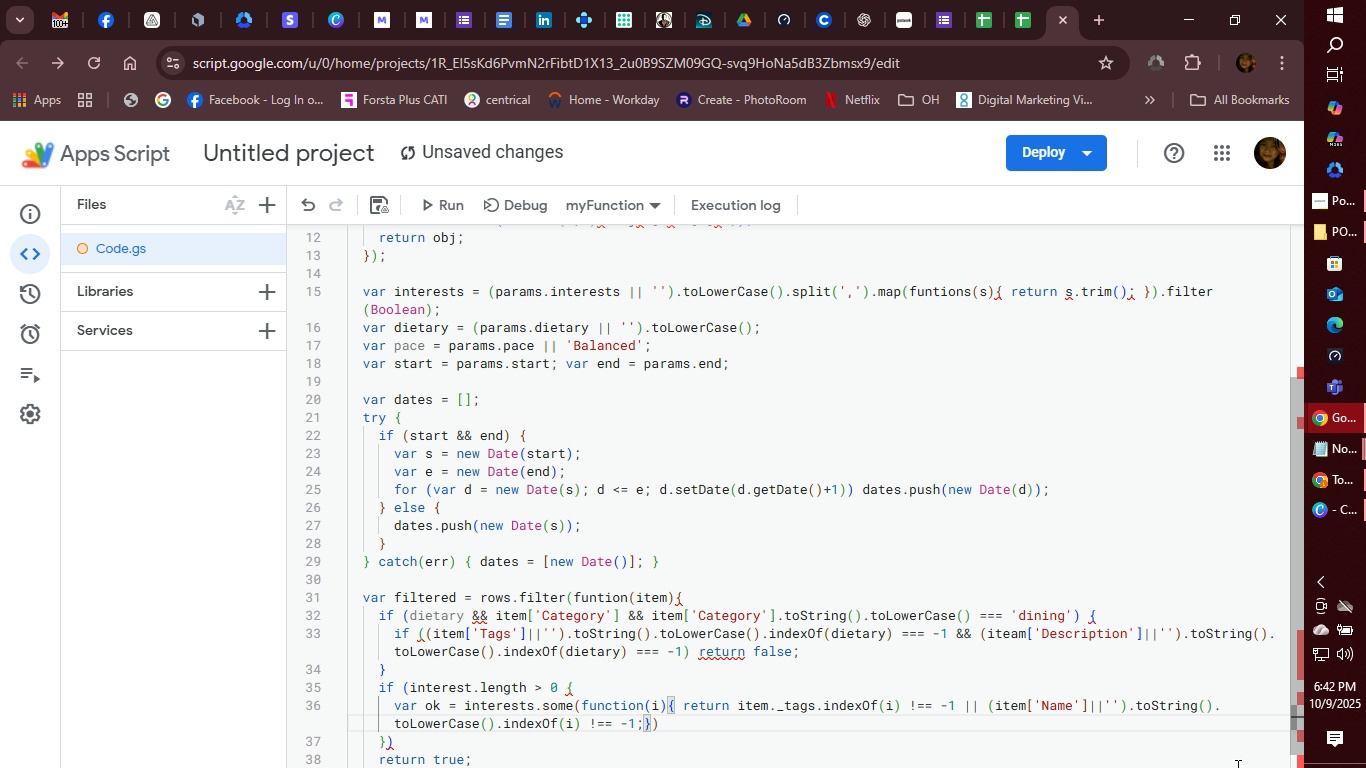 
key(Space)
 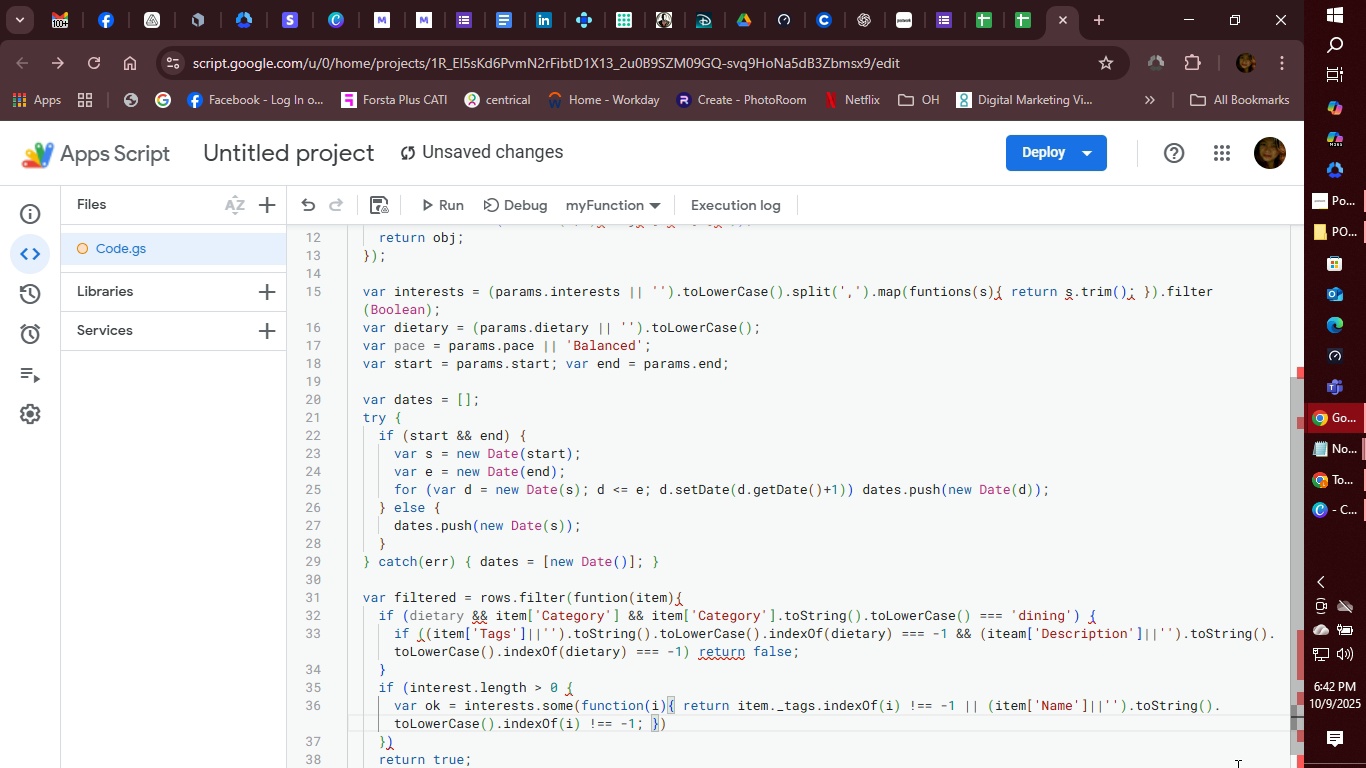 
key(ArrowDown)
 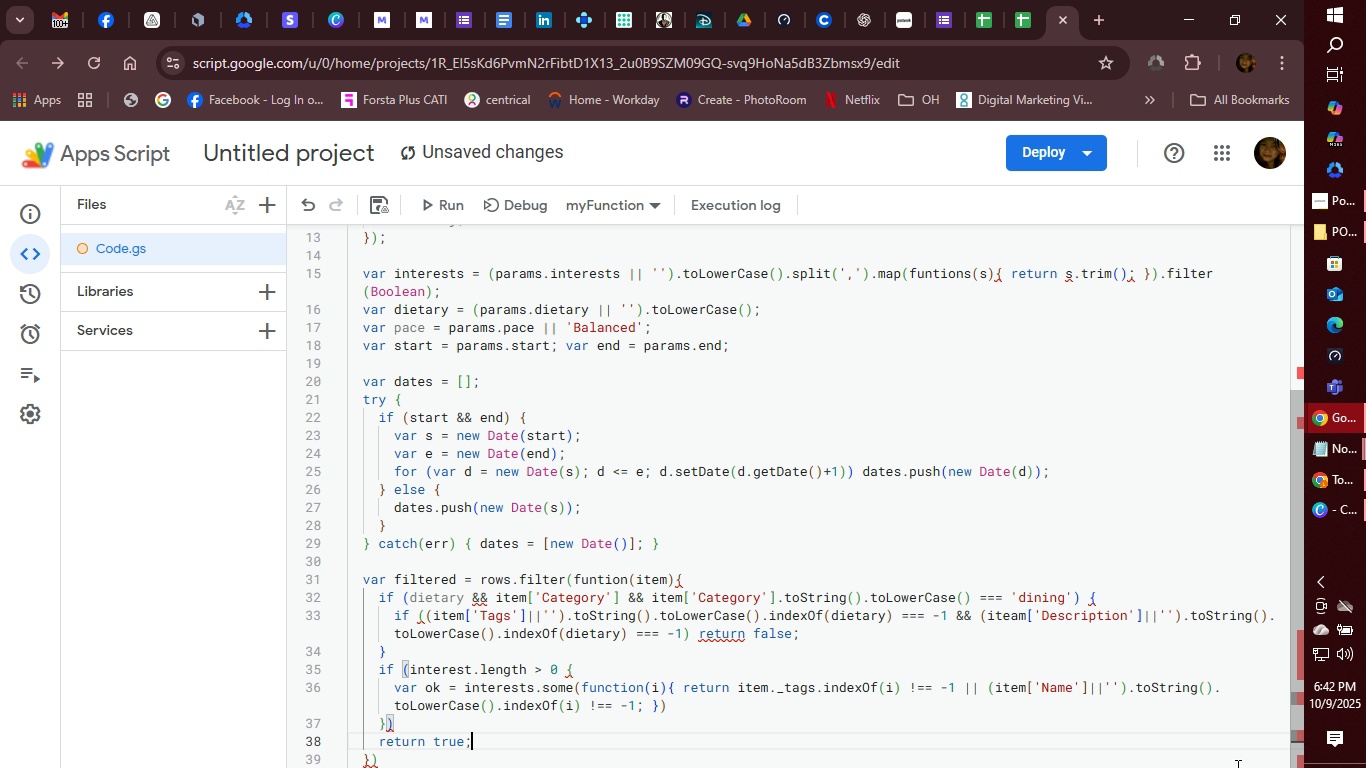 
key(ArrowDown)
 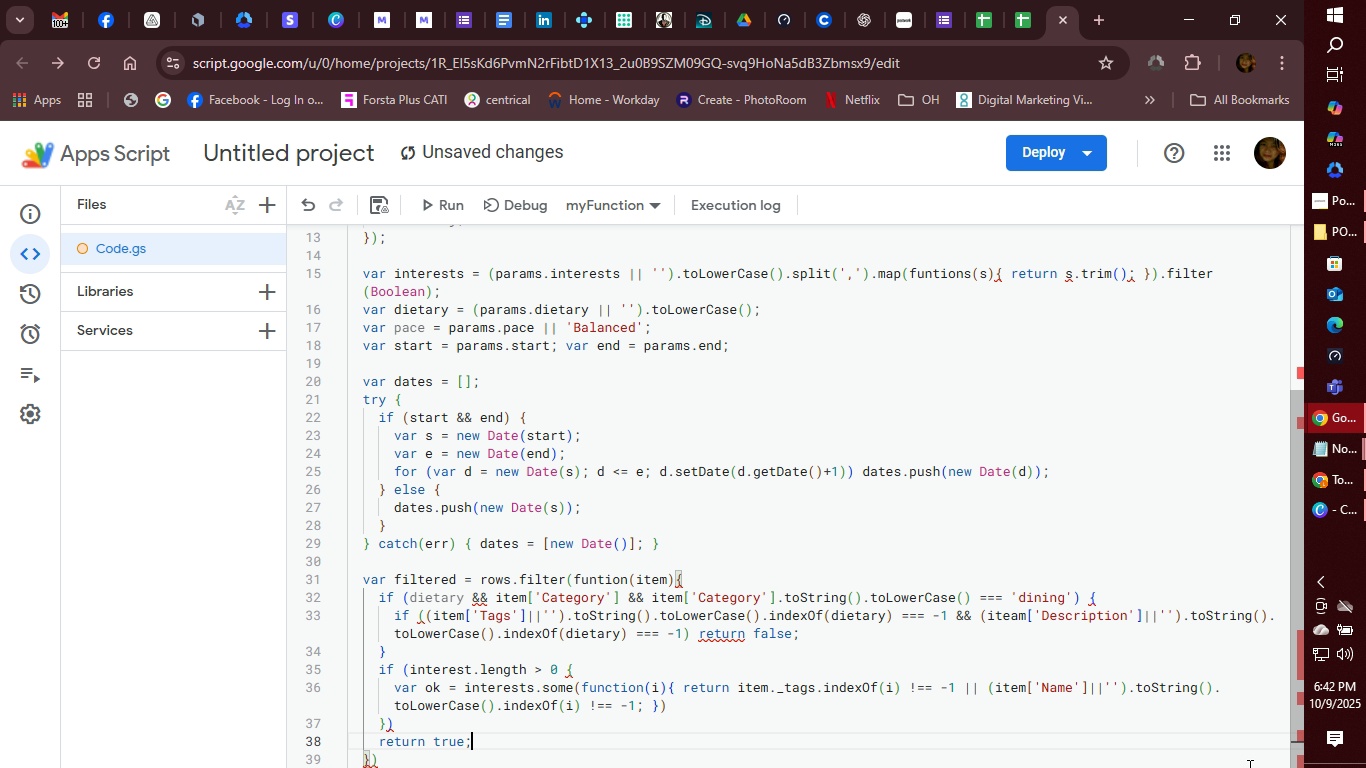 
left_click([677, 698])
 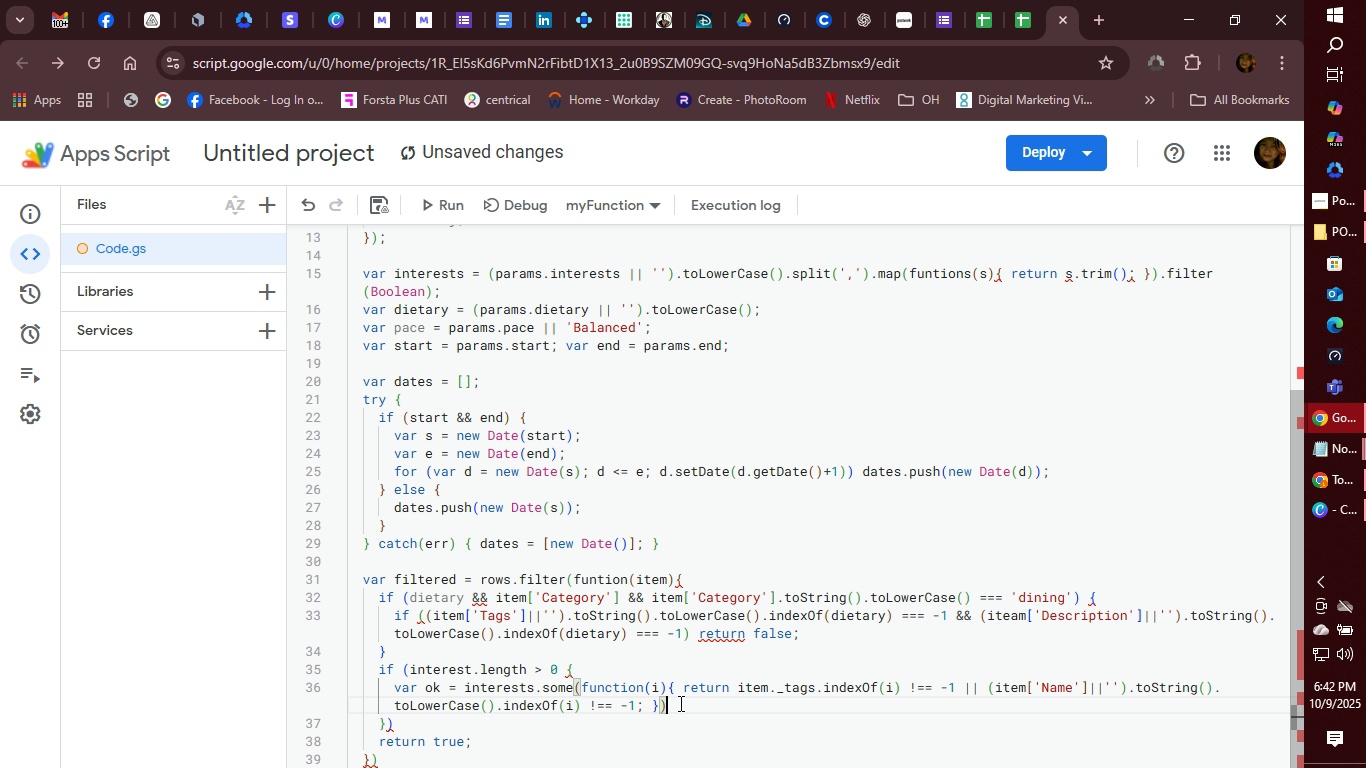 
key(Semicolon)
 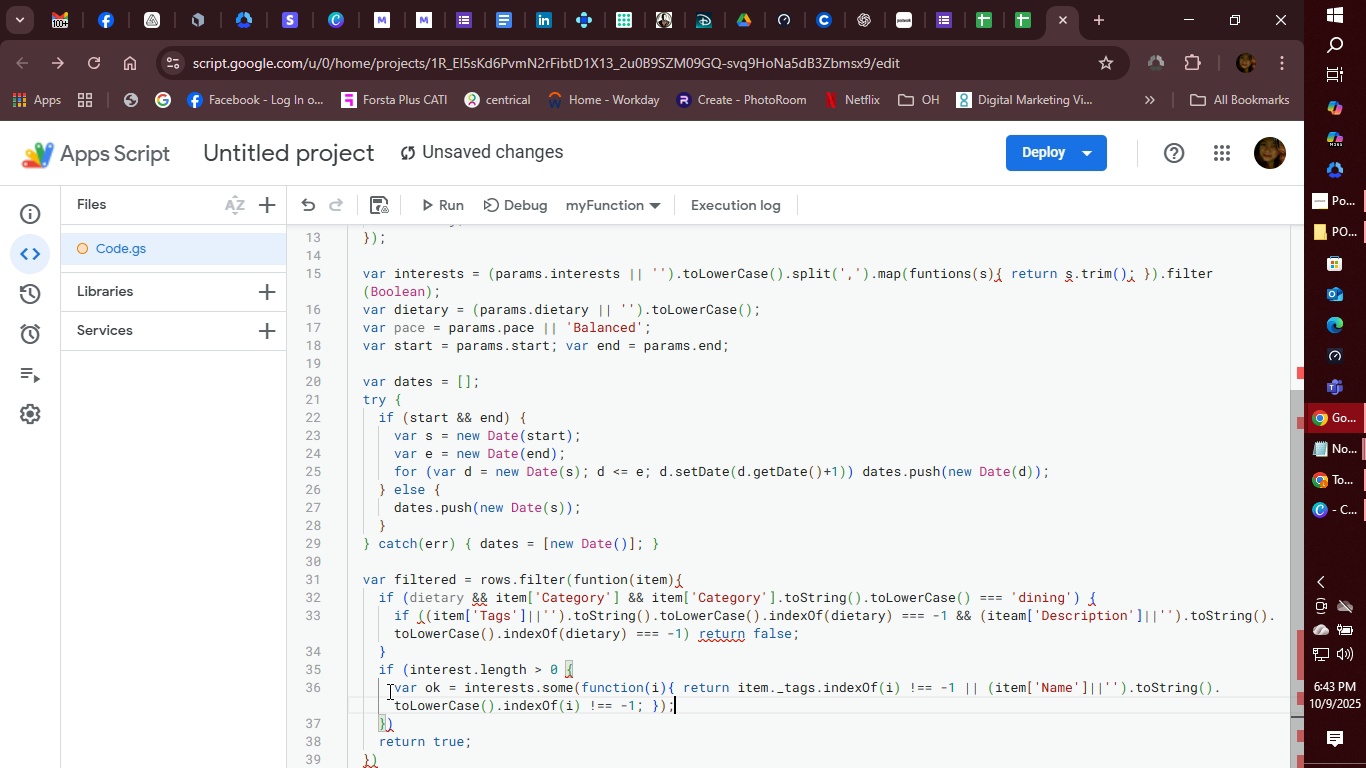 
wait(30.22)
 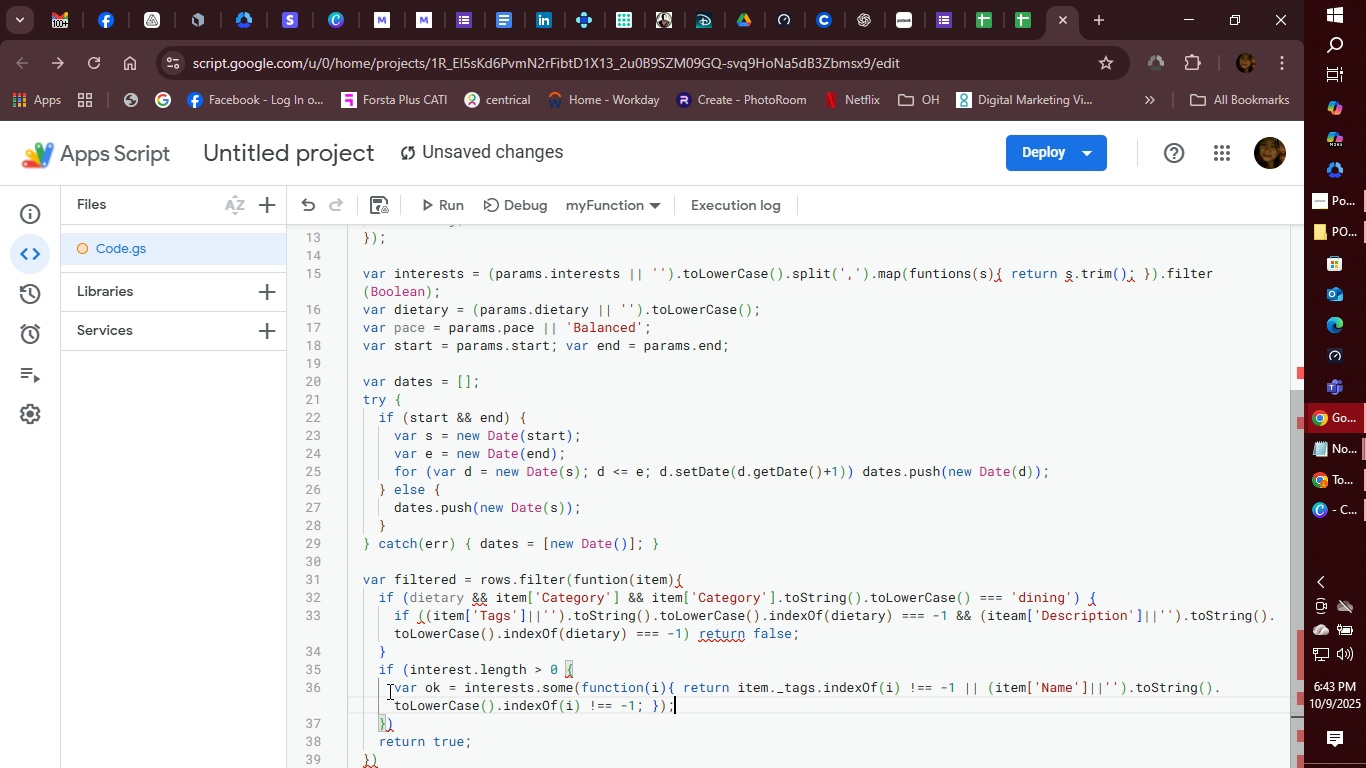 
key(Enter)
 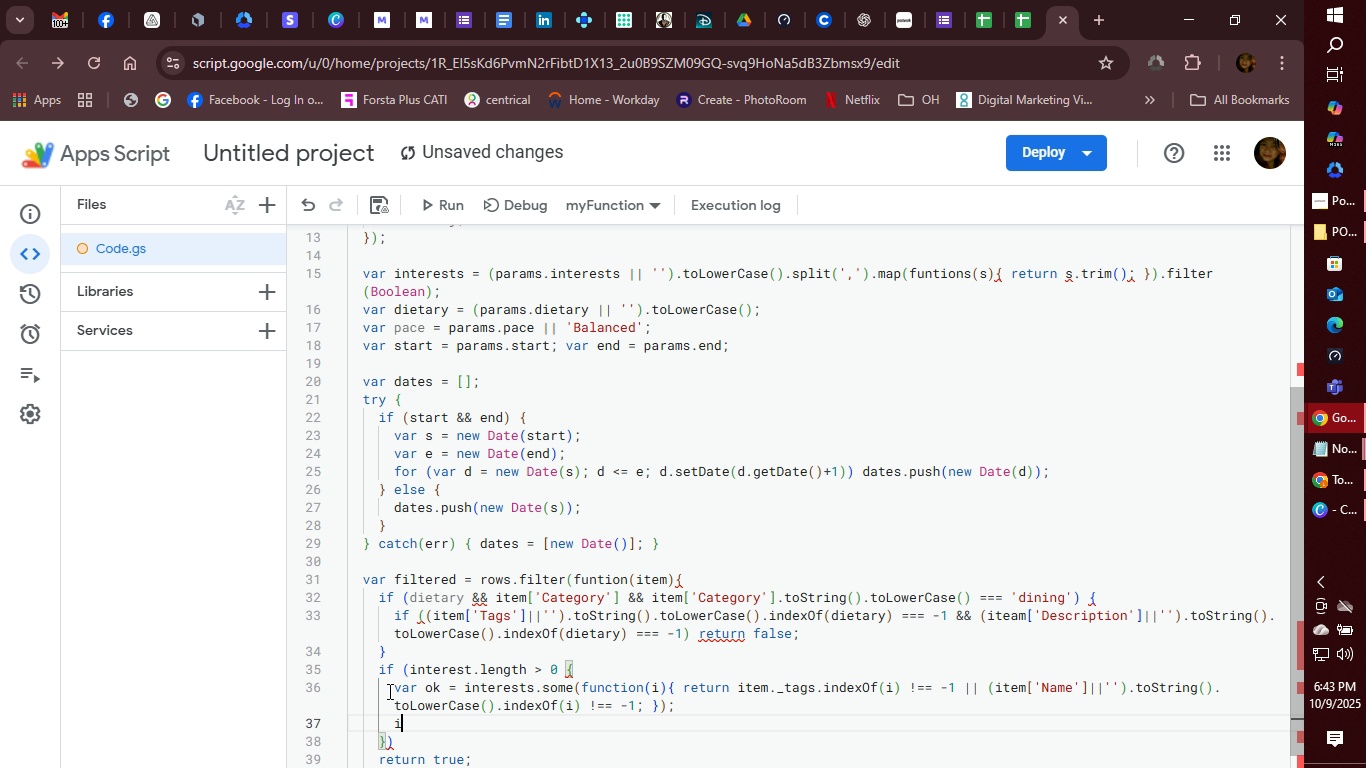 
type(if ok)
 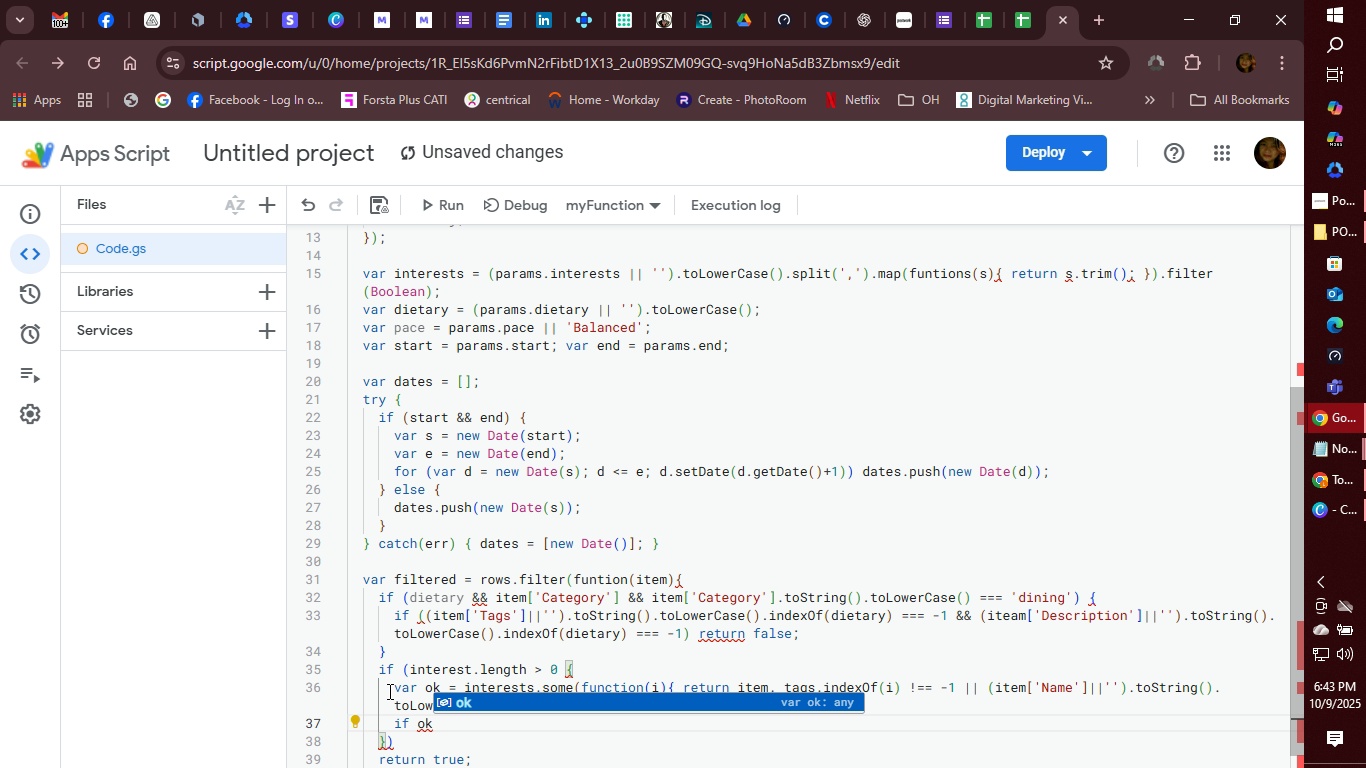 
key(Backspace)
key(Backspace)
type(*)
key(Backspace)
type((ok!)
key(Backspace)
key(Backspace)
key(Backspace)
type(!ok)
 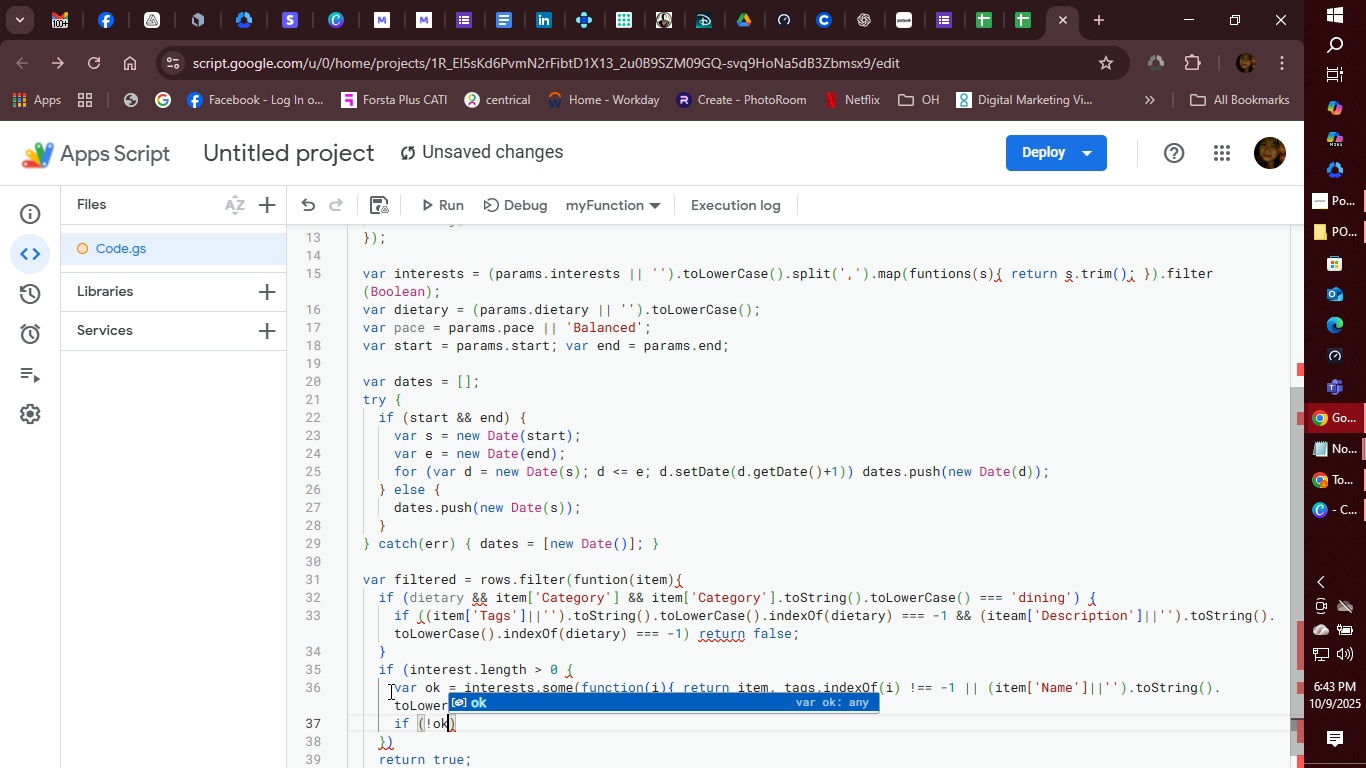 
key(ArrowRight)
 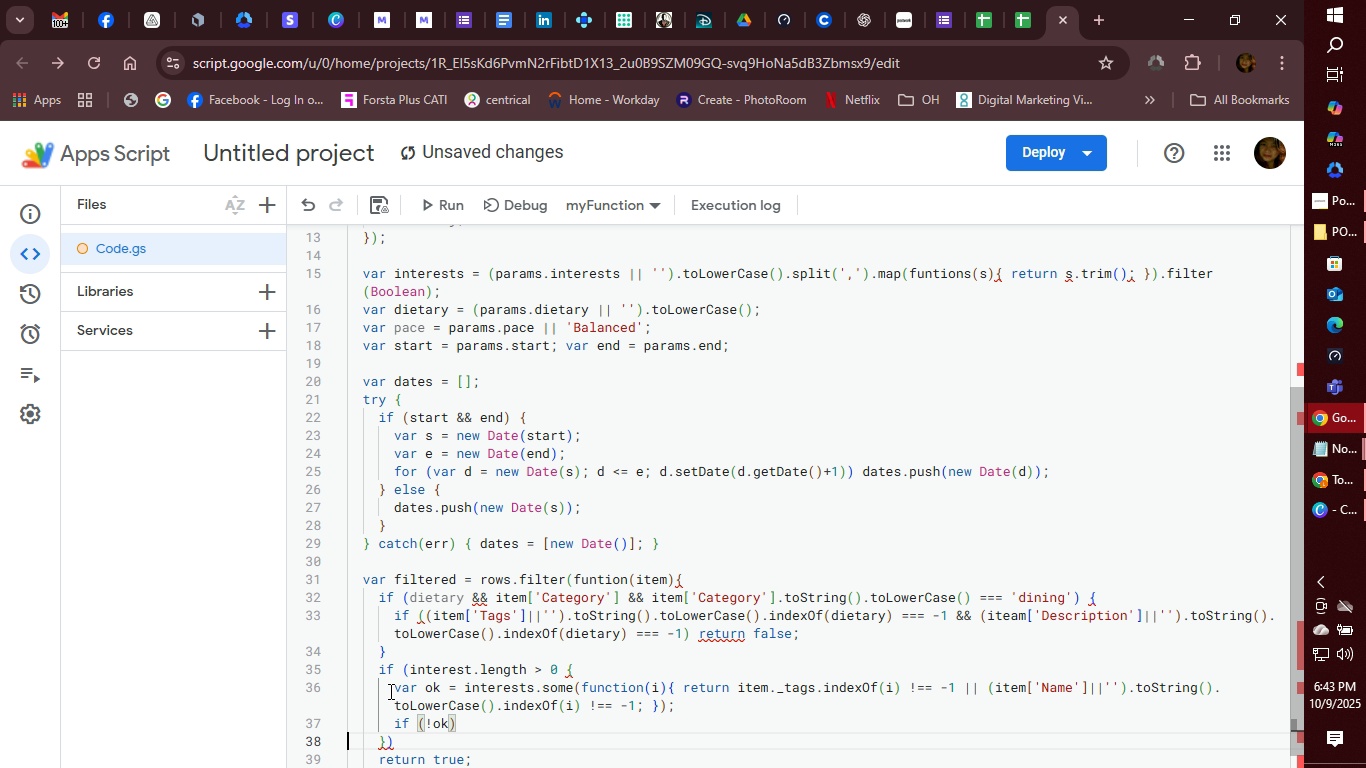 
key(ArrowRight)
 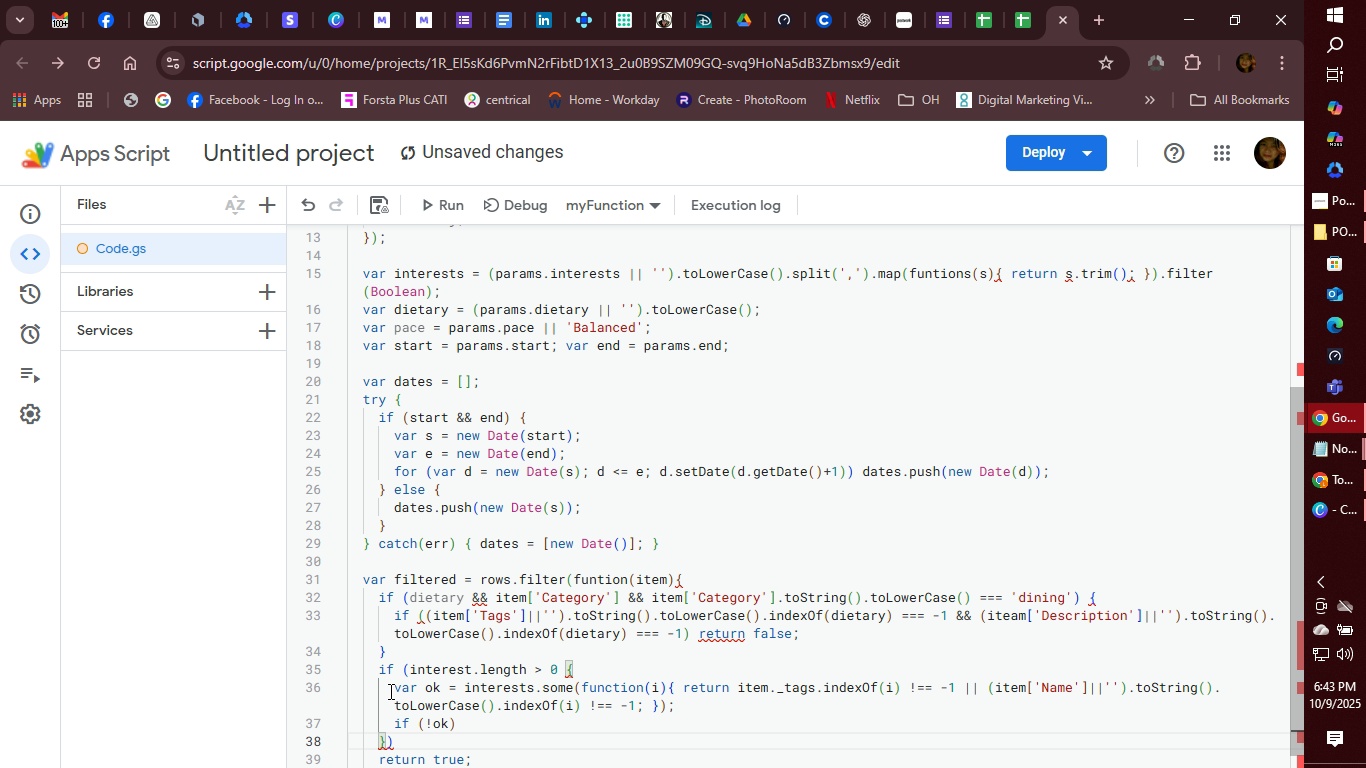 
key(ArrowRight)
 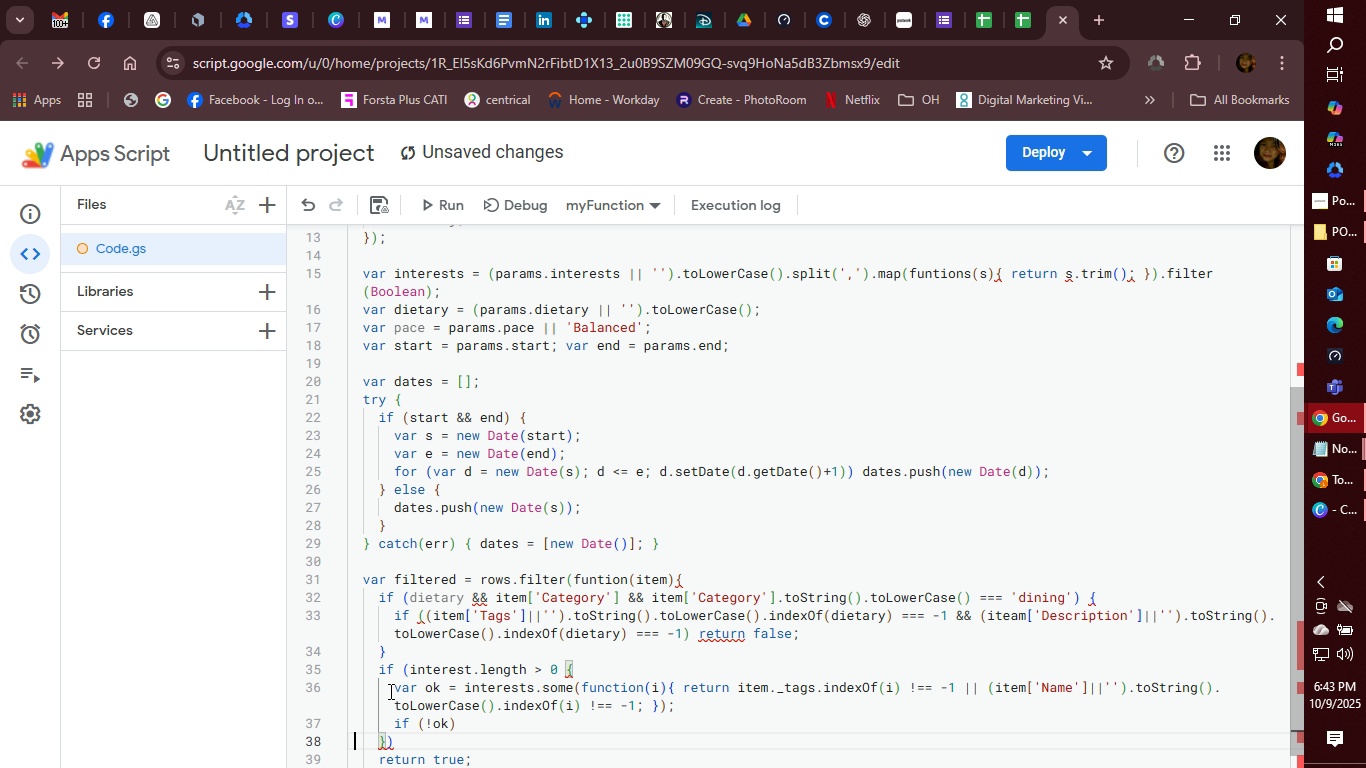 
wait(6.63)
 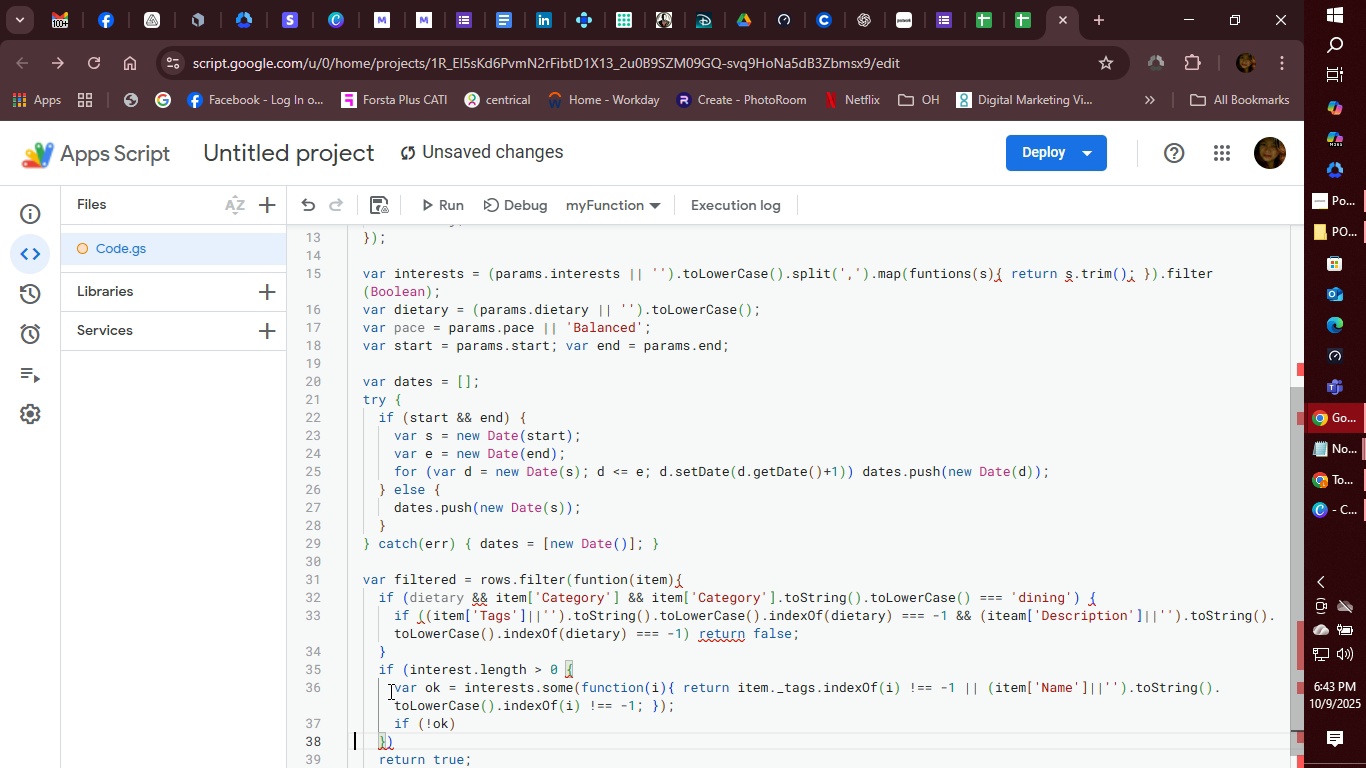 
key(ArrowLeft)
 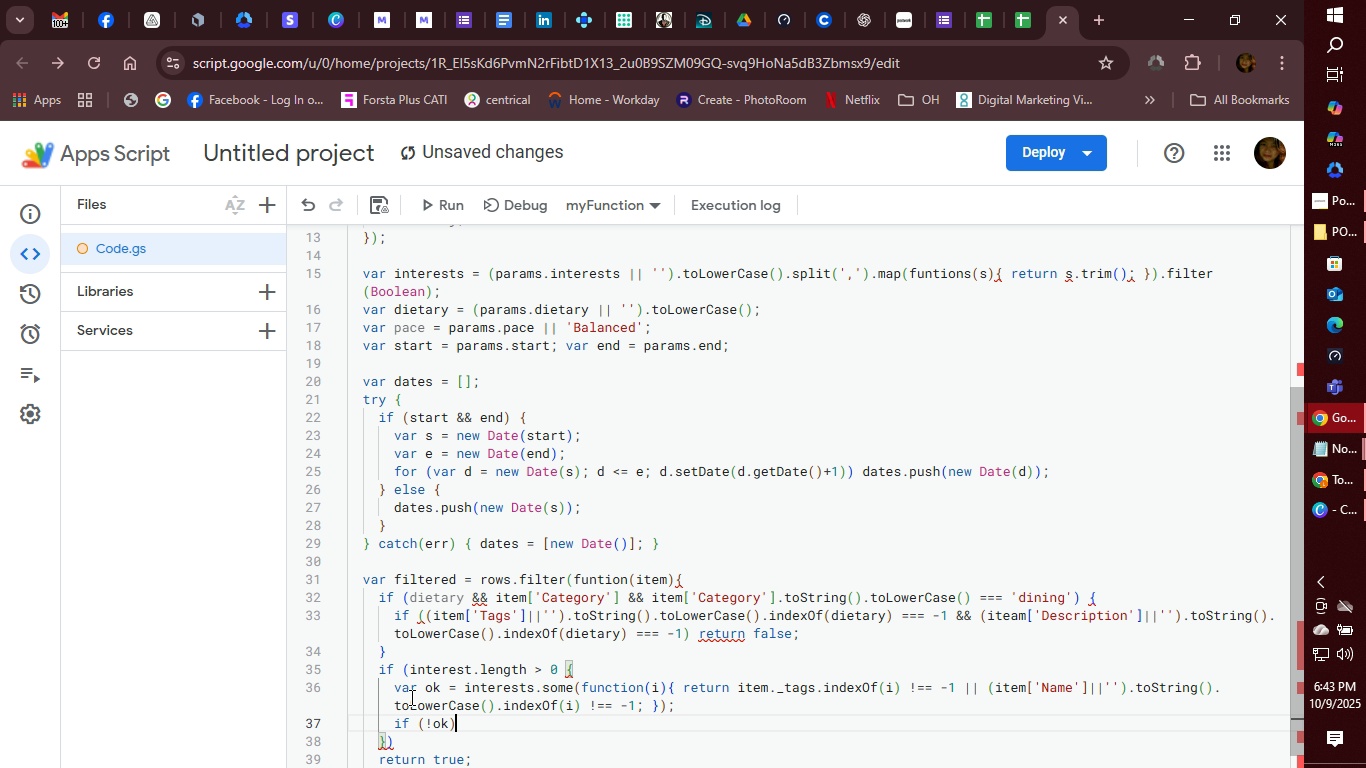 
key(ArrowLeft)
 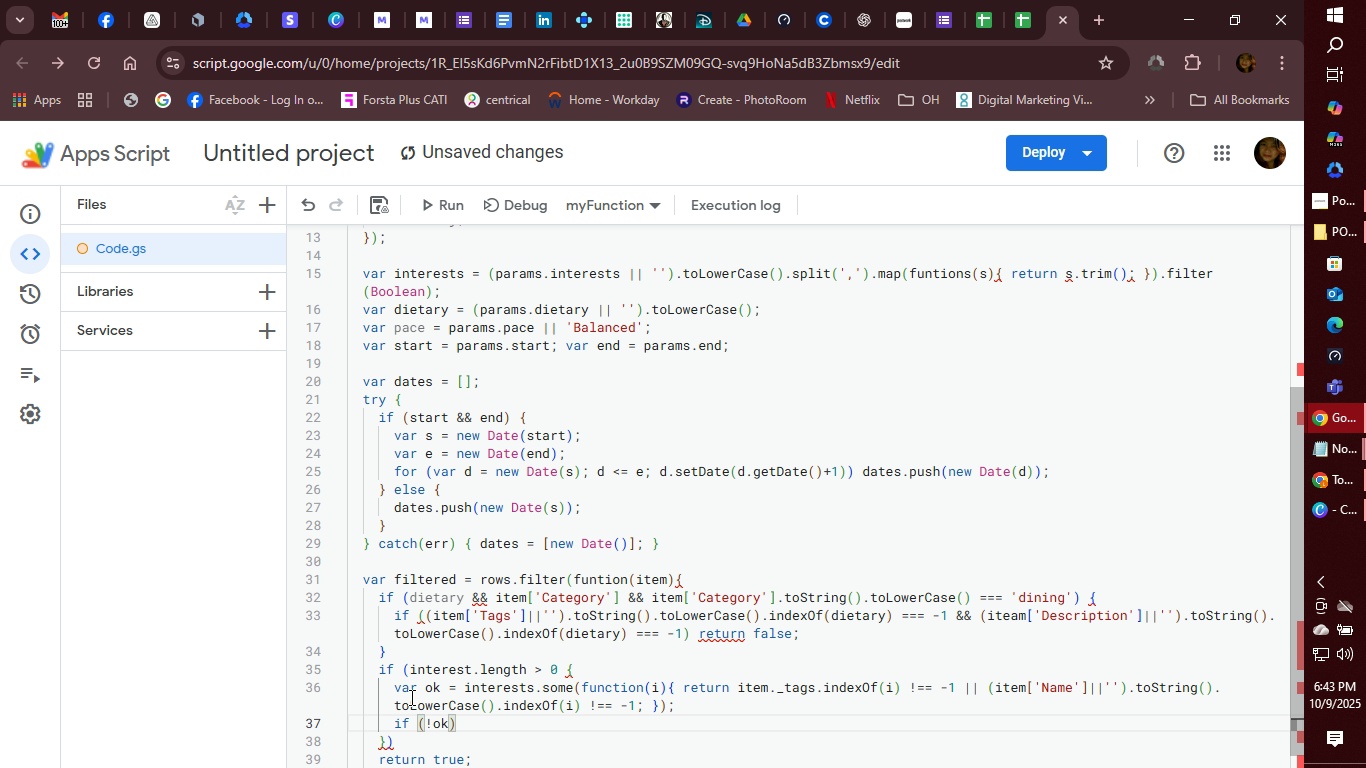 
wait(25.17)
 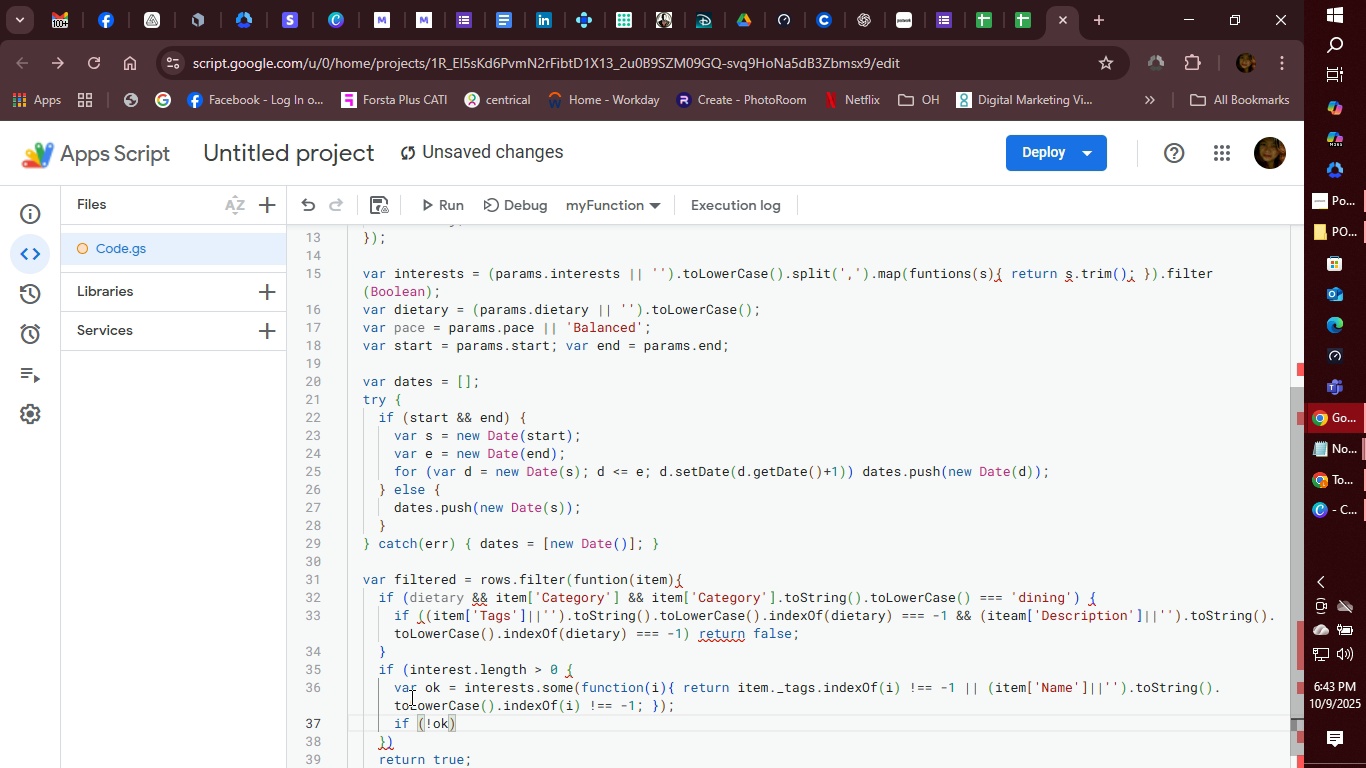 
type( return false;)
 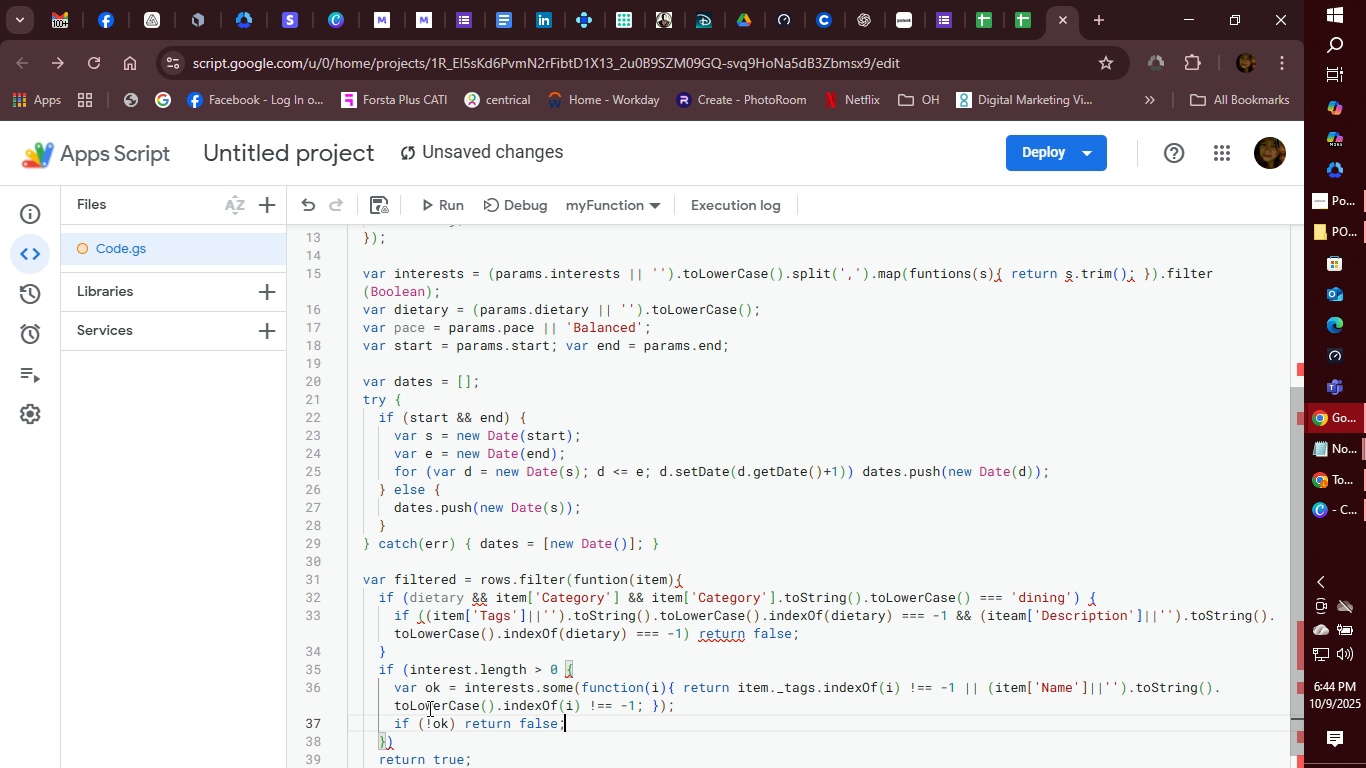 
wait(6.93)
 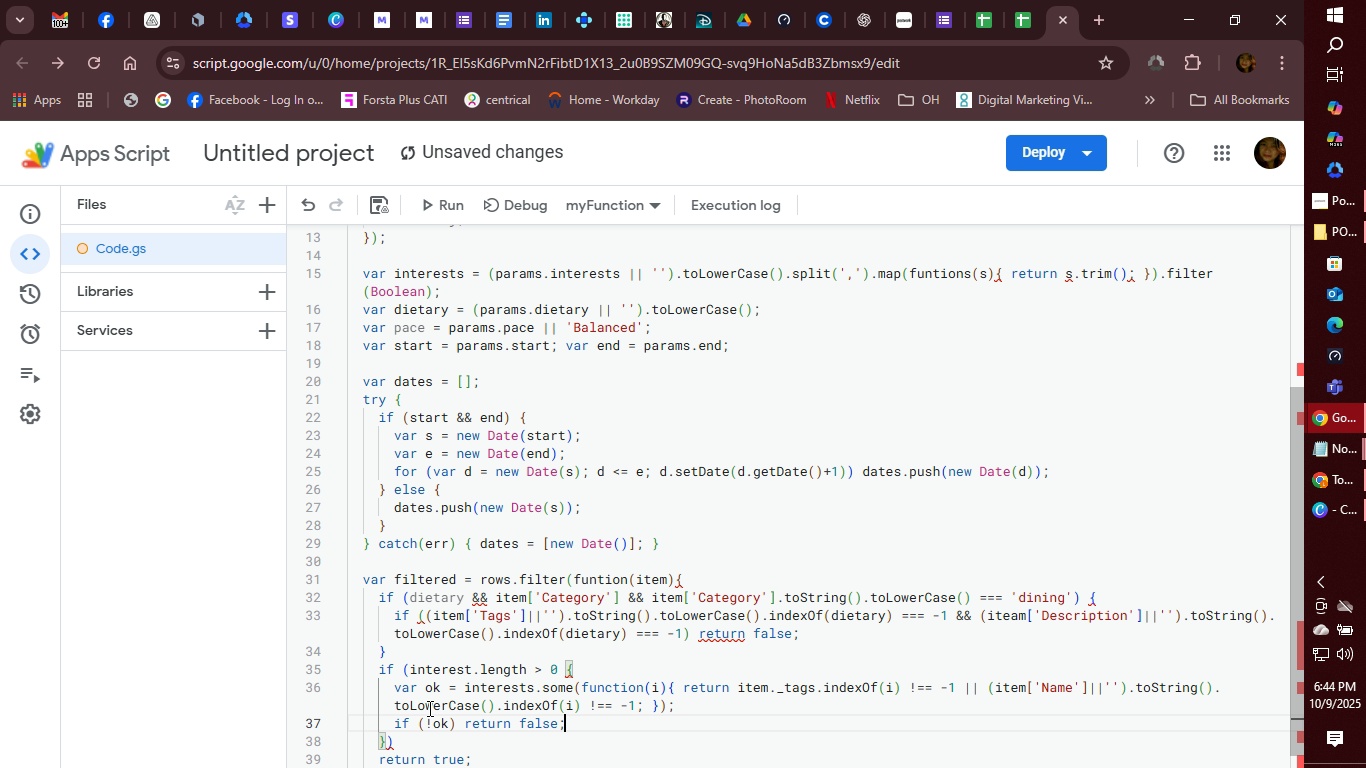 
scroll: coordinate [606, 718], scroll_direction: down, amount: 3.0
 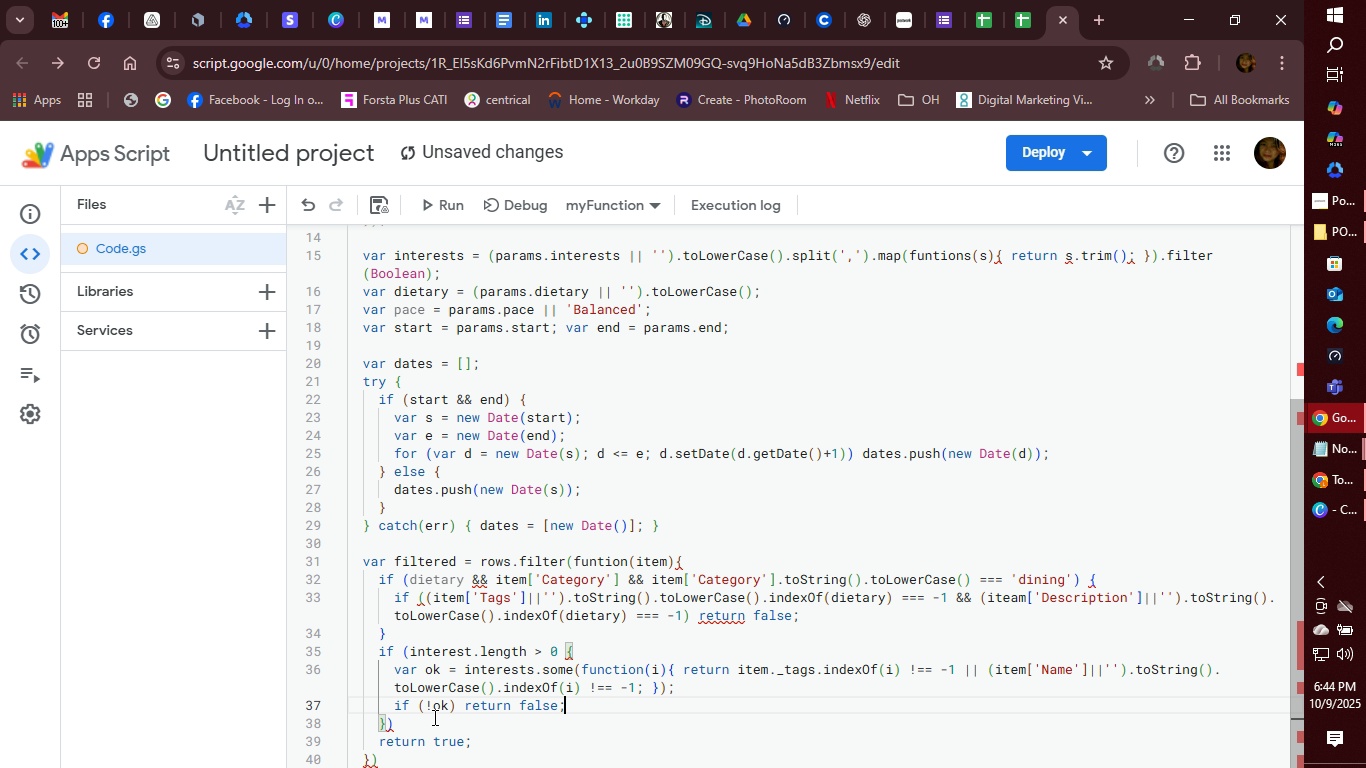 
left_click([425, 717])
 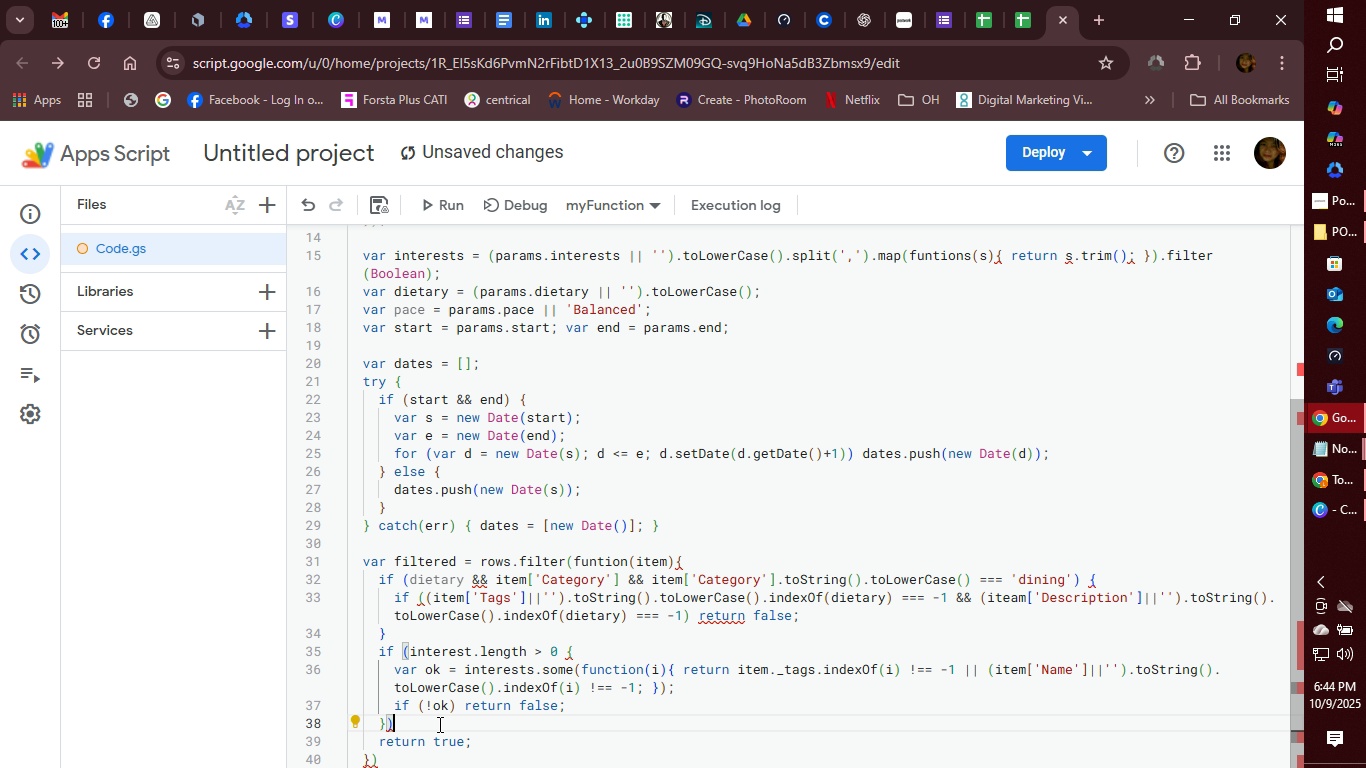 
wait(23.83)
 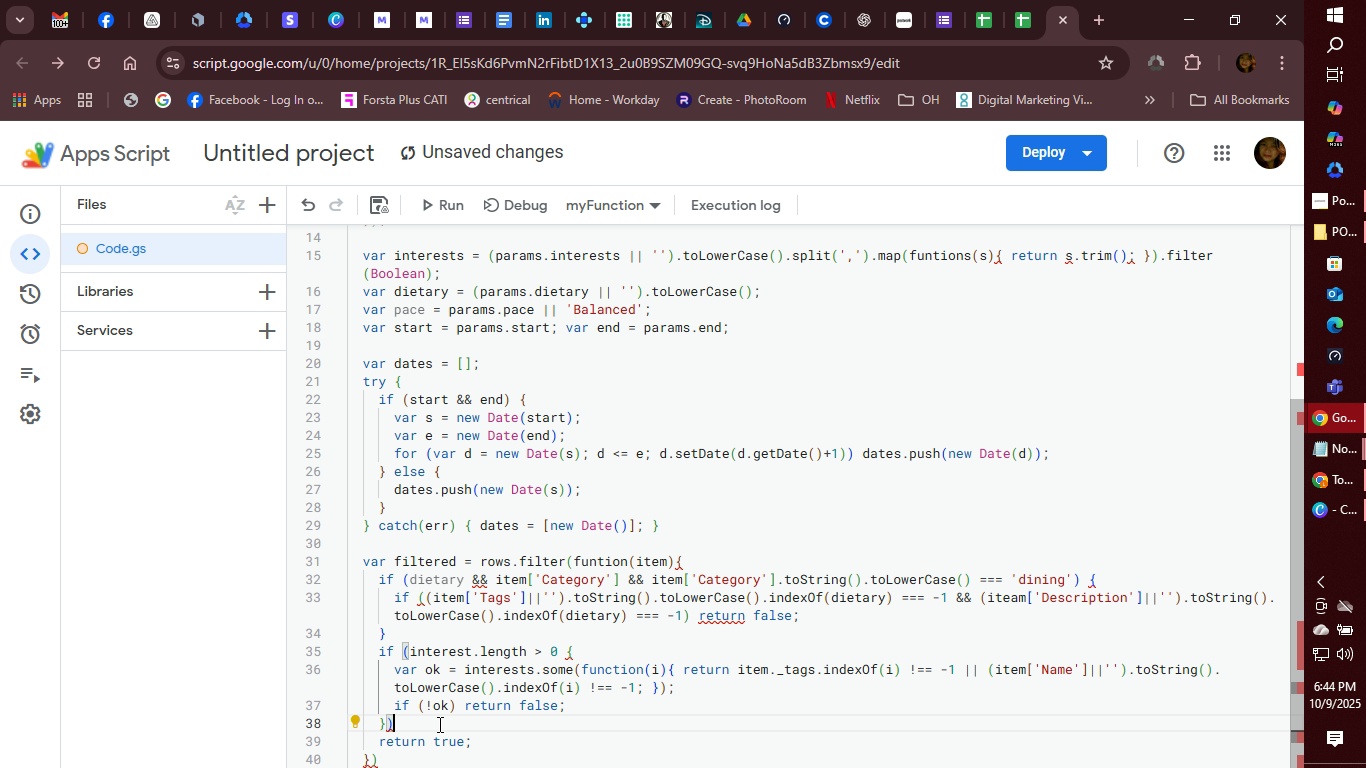 
left_click([663, 688])
 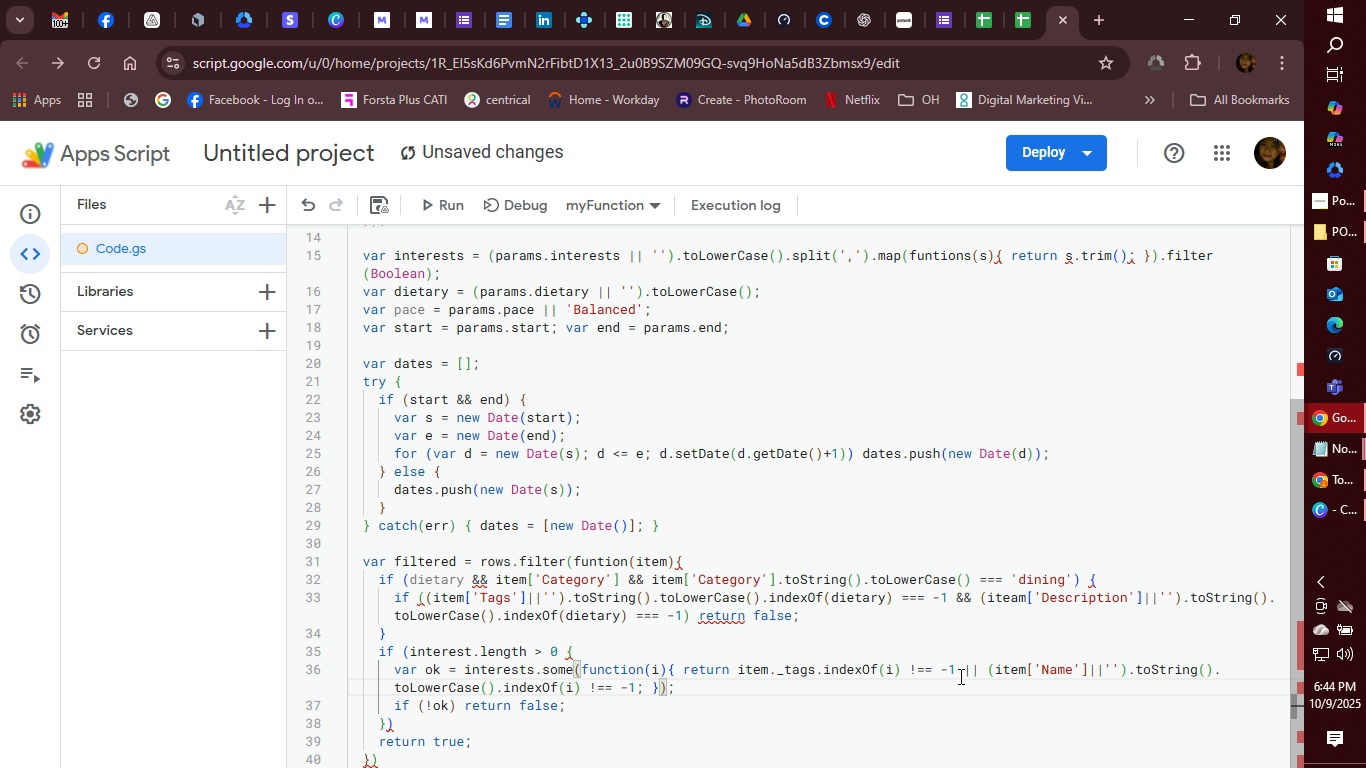 
wait(20.34)
 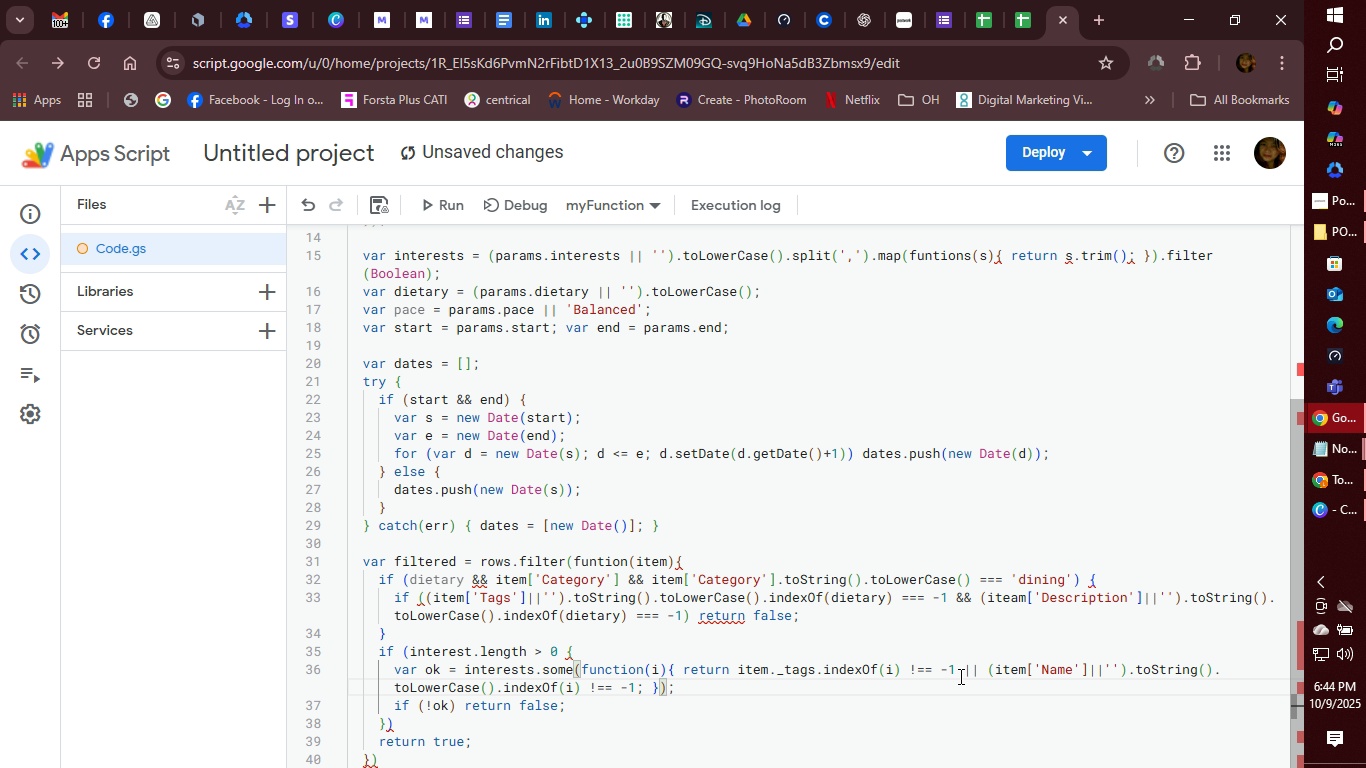 
left_click([1126, 668])
 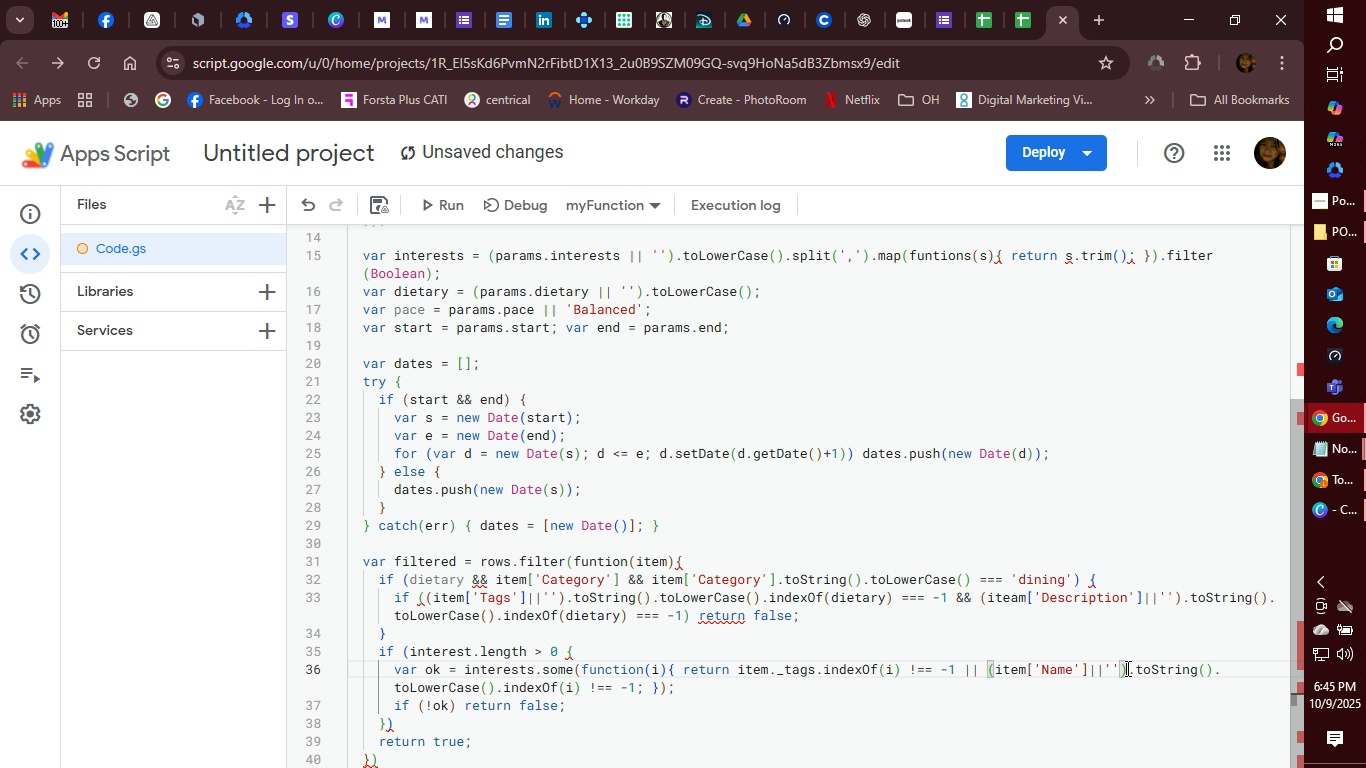 
wait(16.52)
 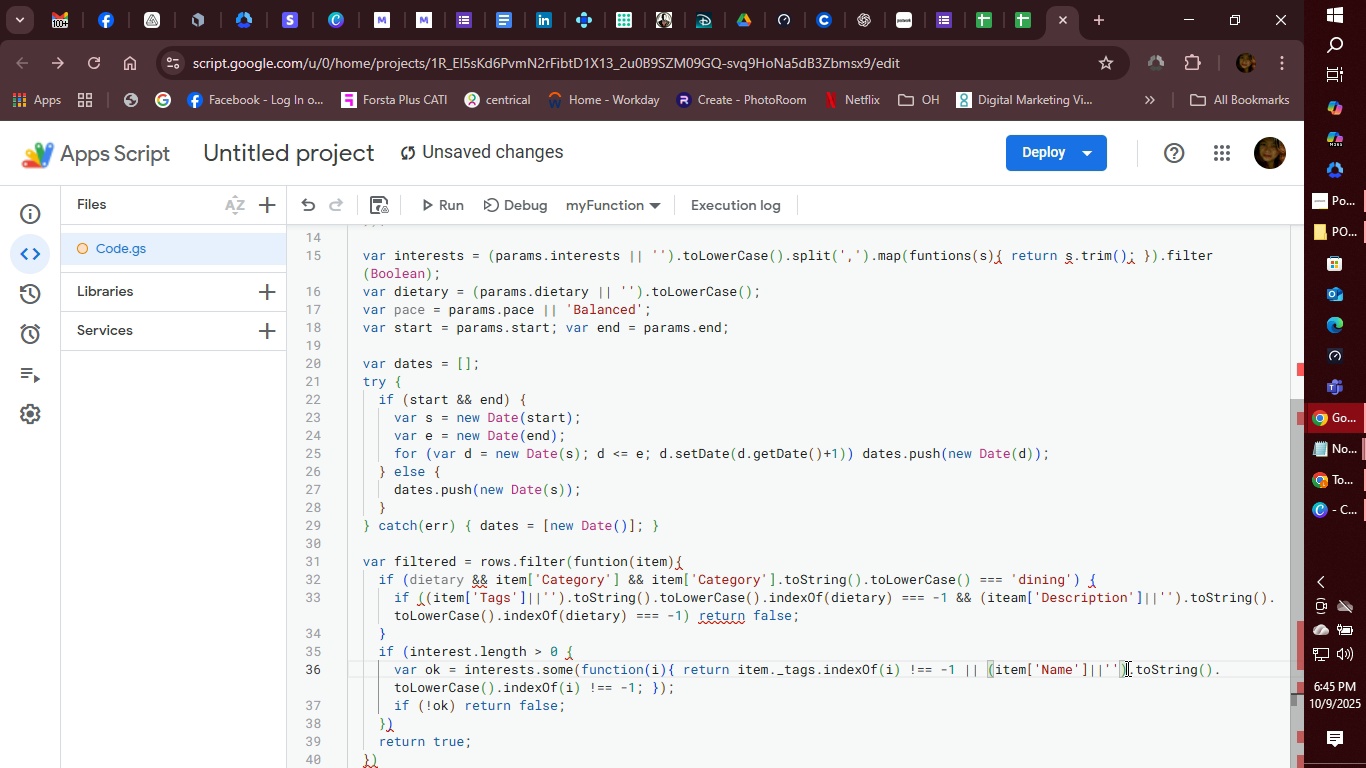 
left_click([667, 687])
 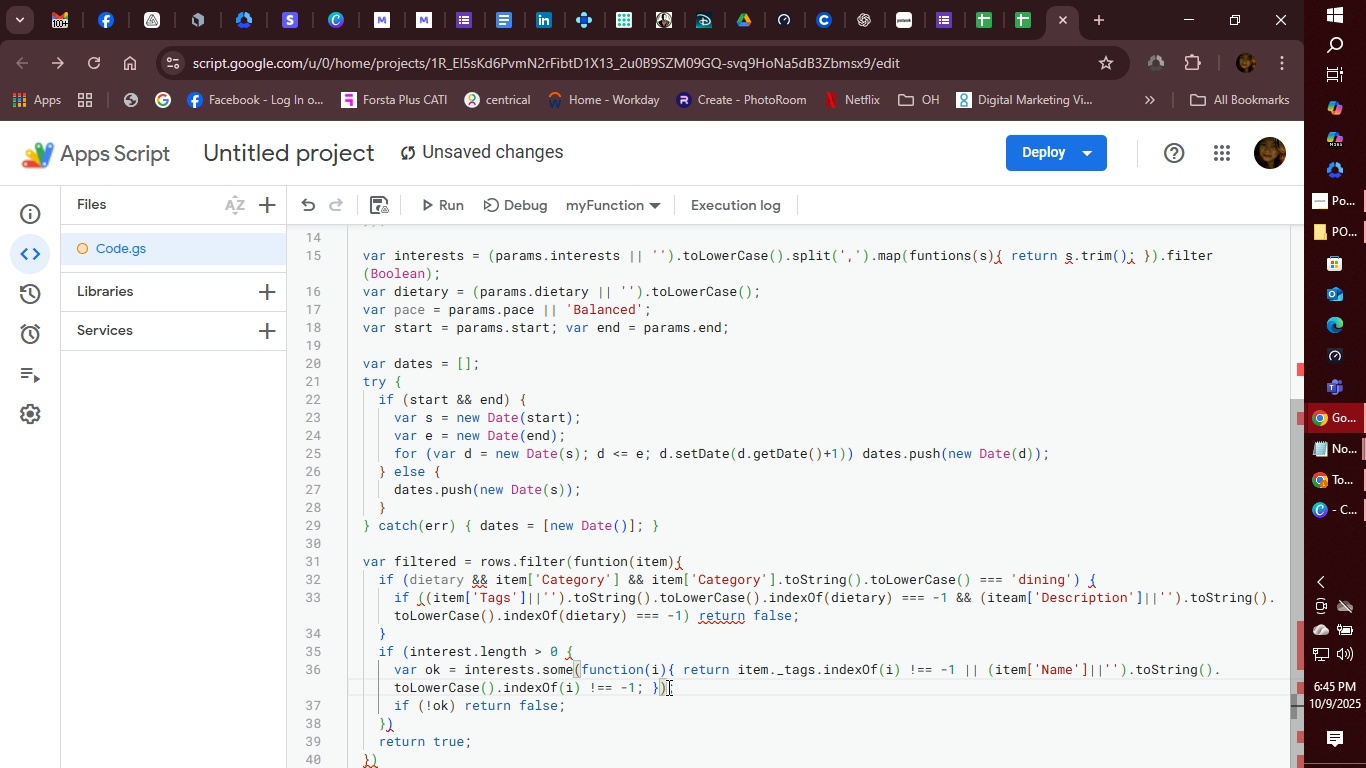 
wait(9.94)
 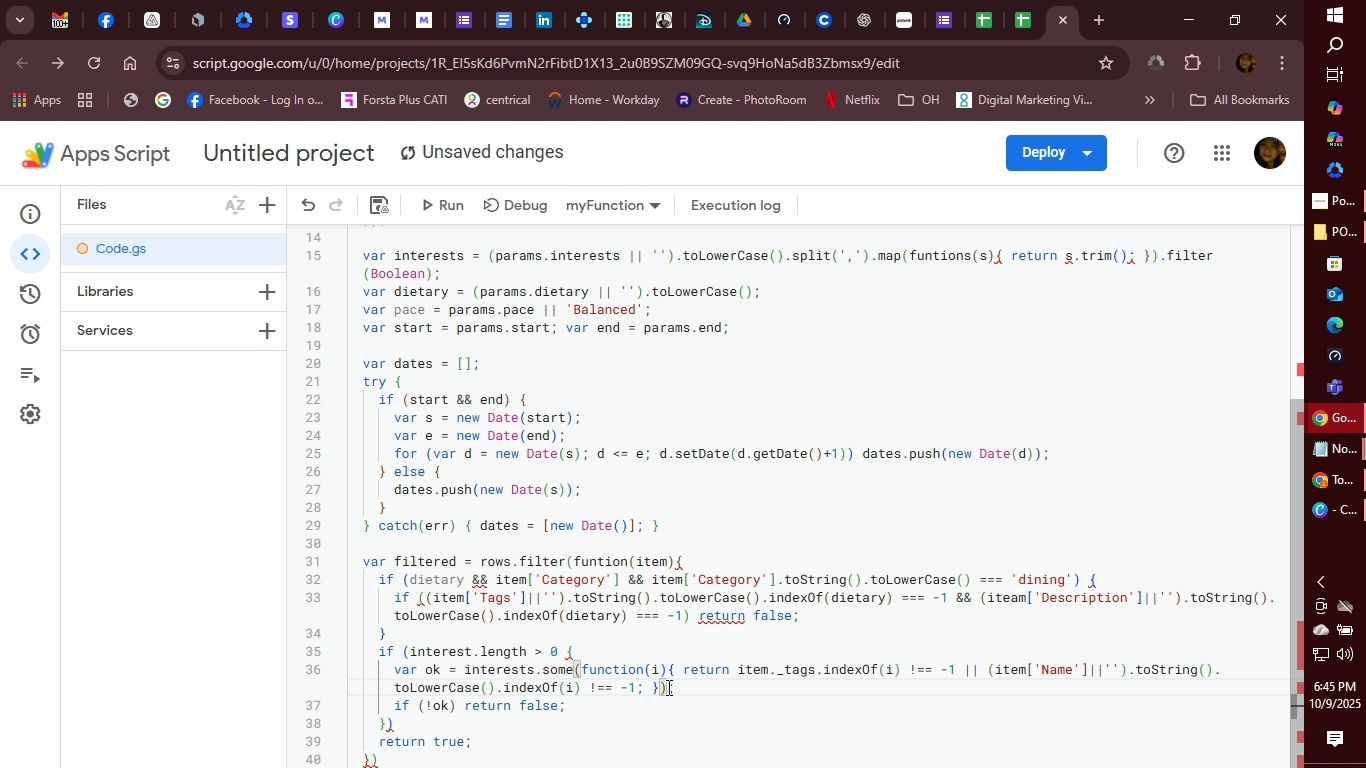 
left_click([392, 726])
 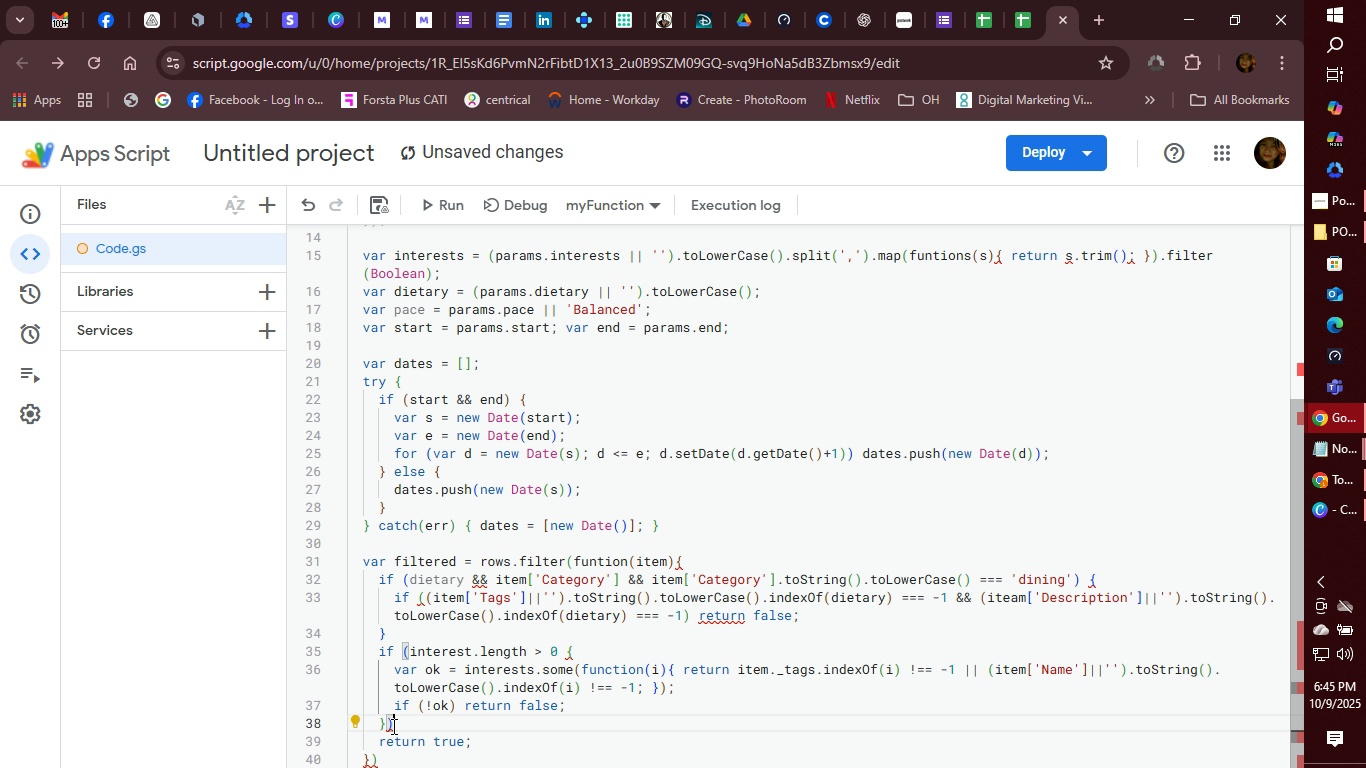 
wait(13.41)
 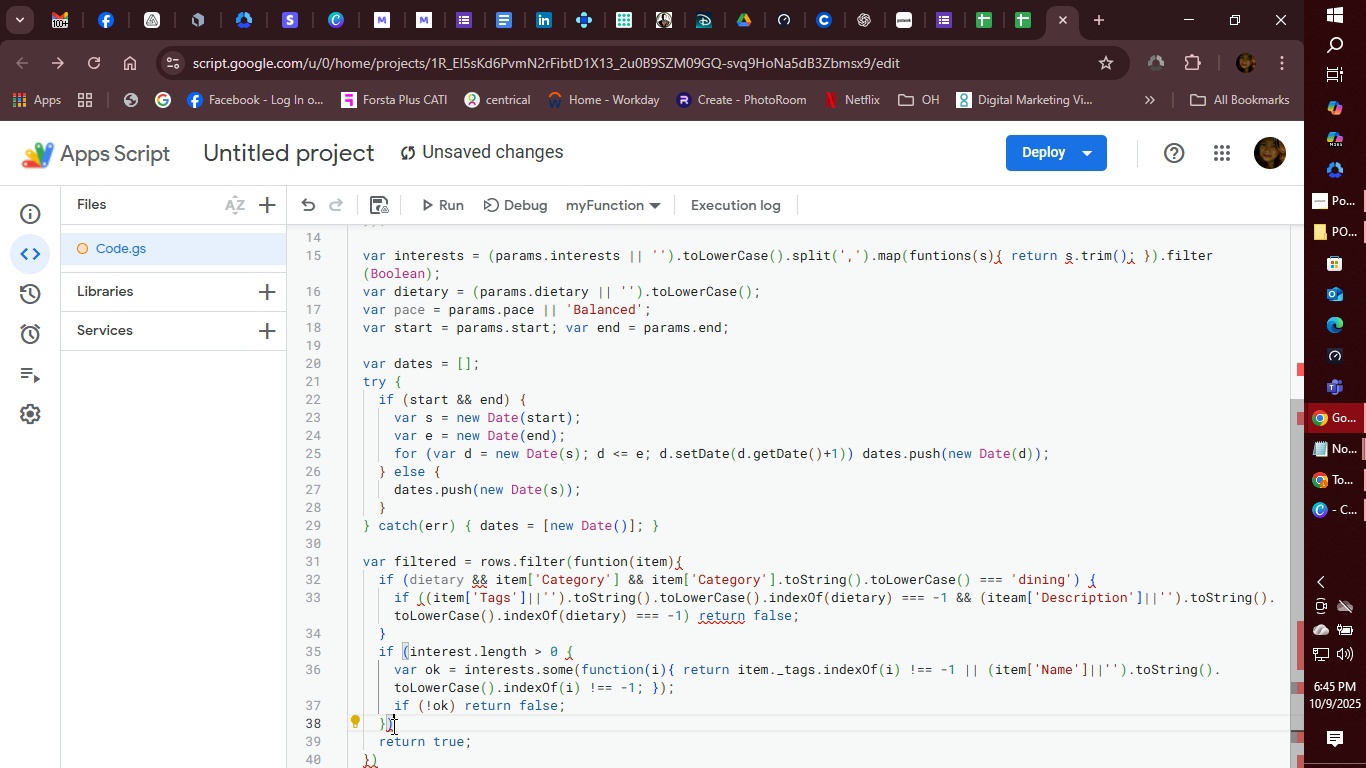 
left_click([383, 726])
 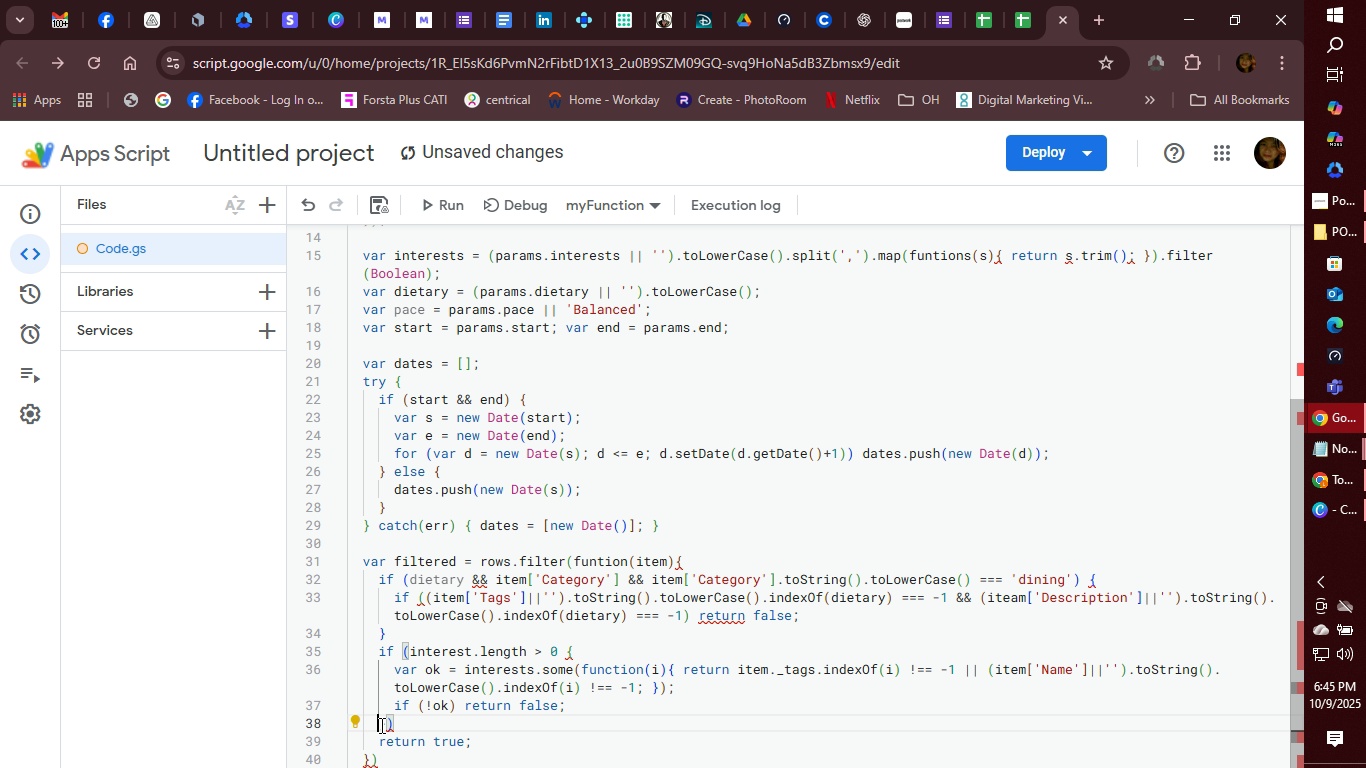 
left_click([380, 725])
 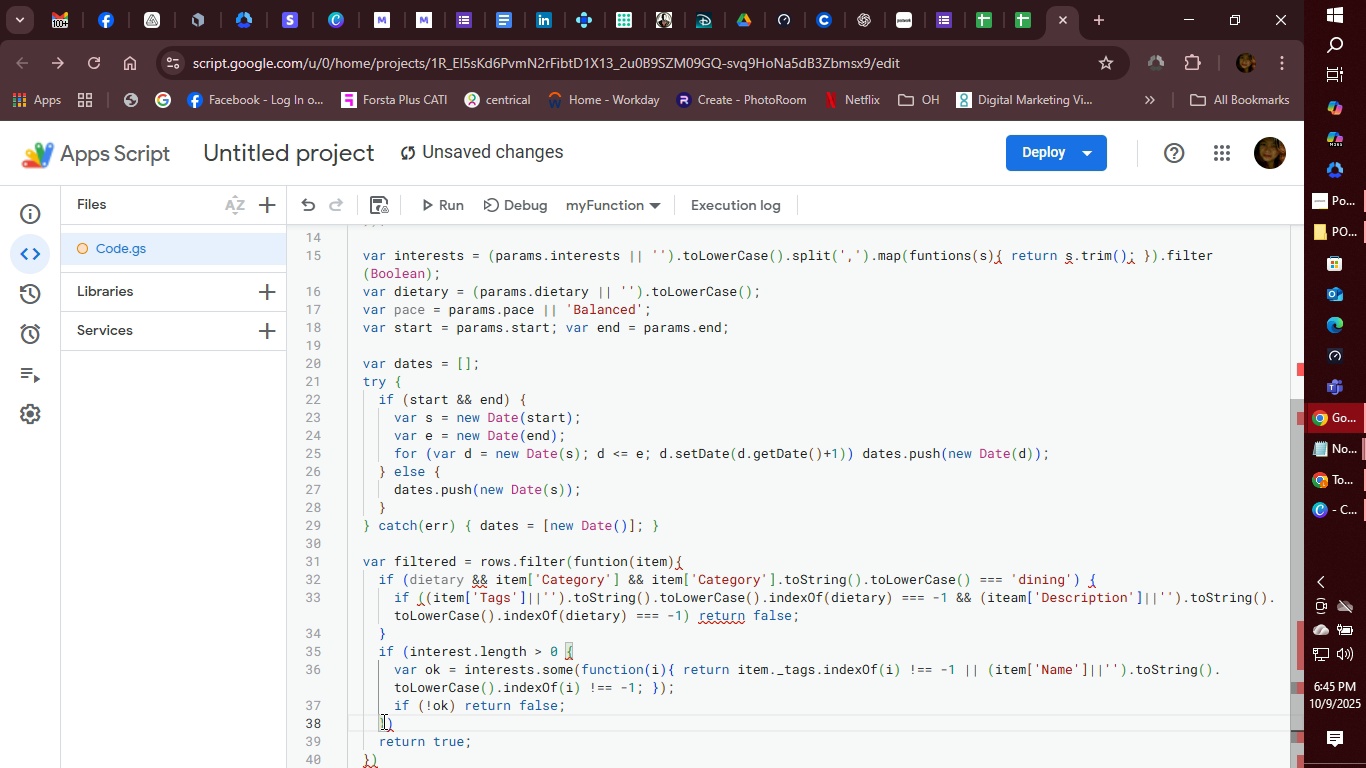 
wait(12.12)
 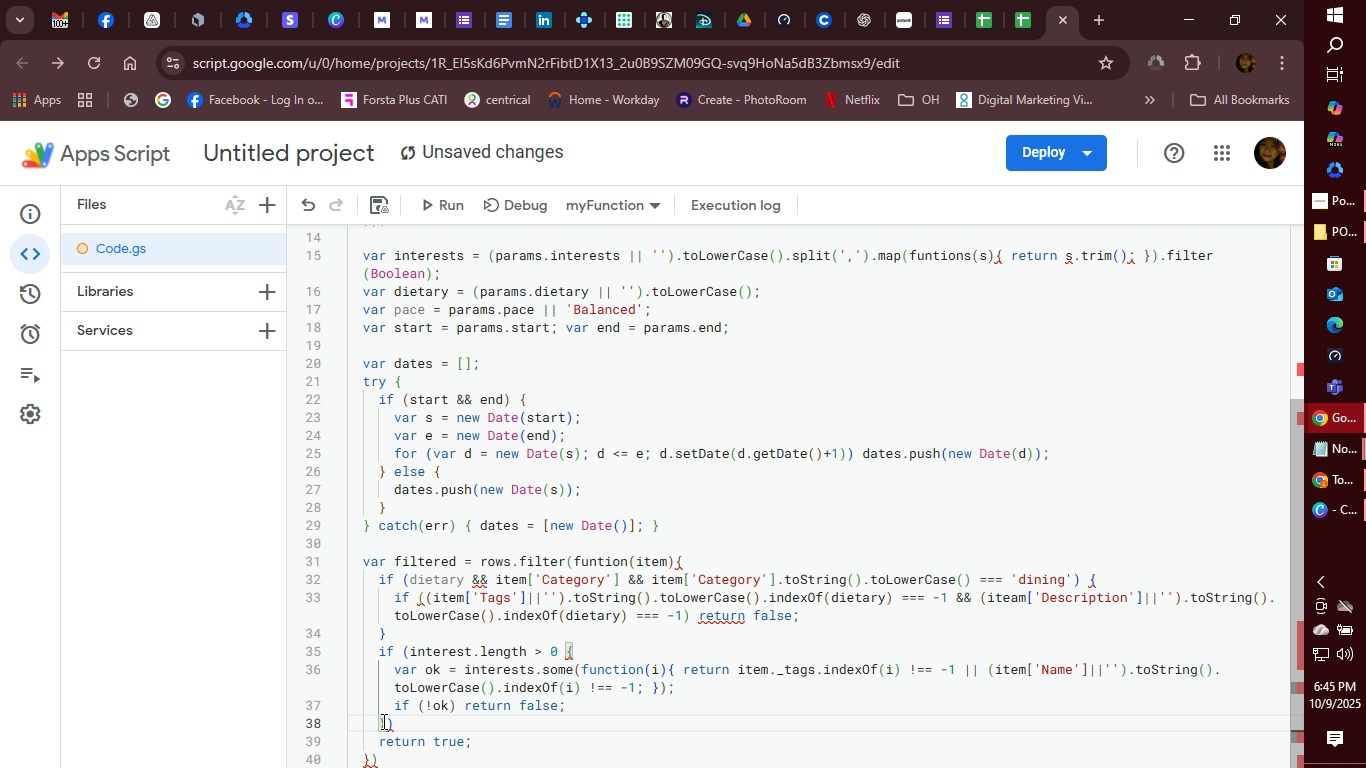 
left_click([396, 725])
 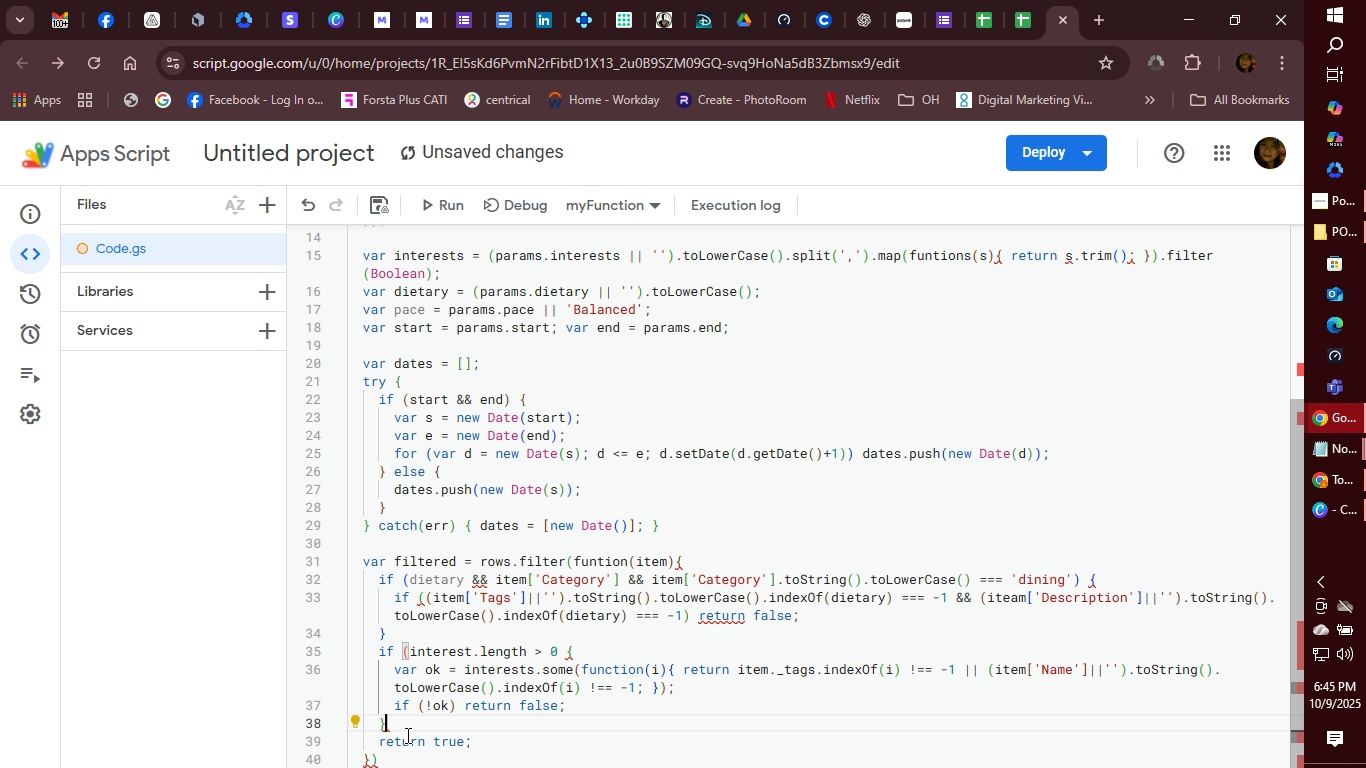 
key(Backspace)
 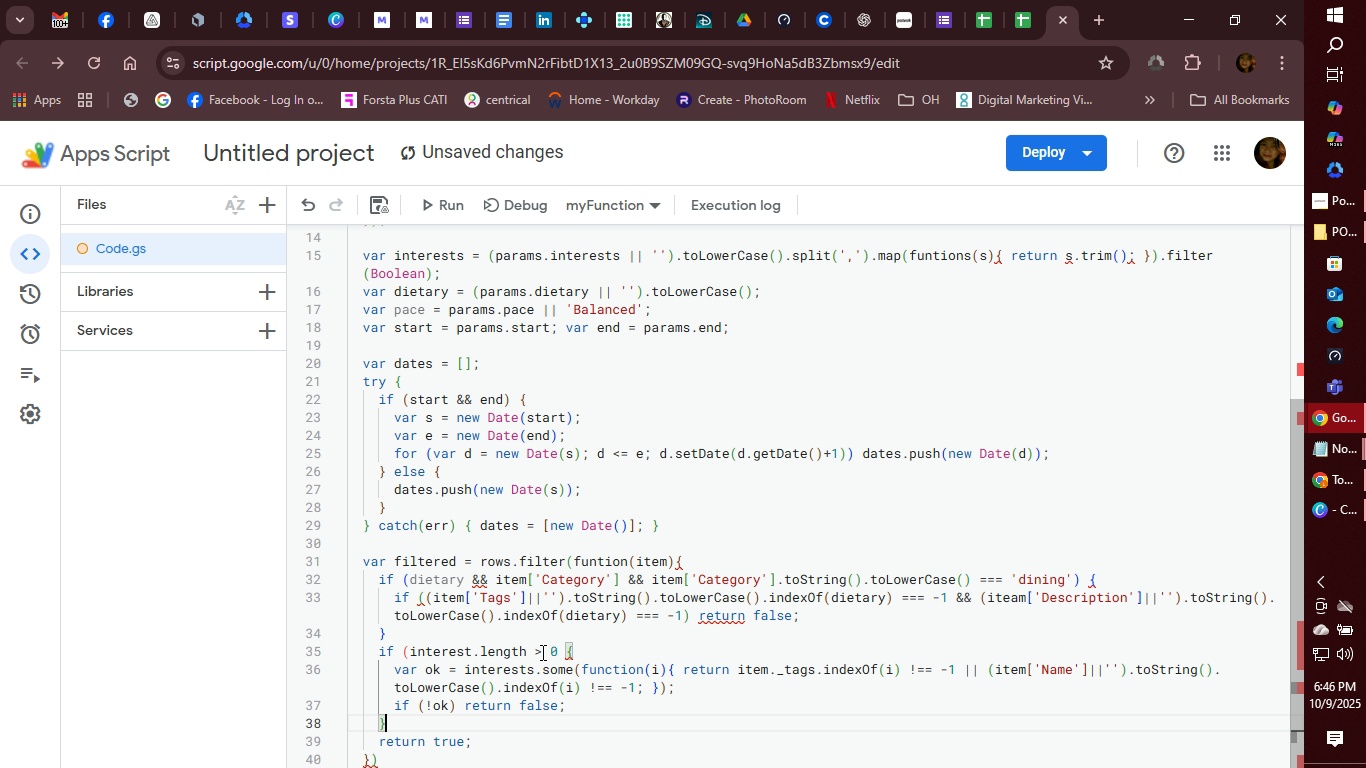 
left_click([556, 650])
 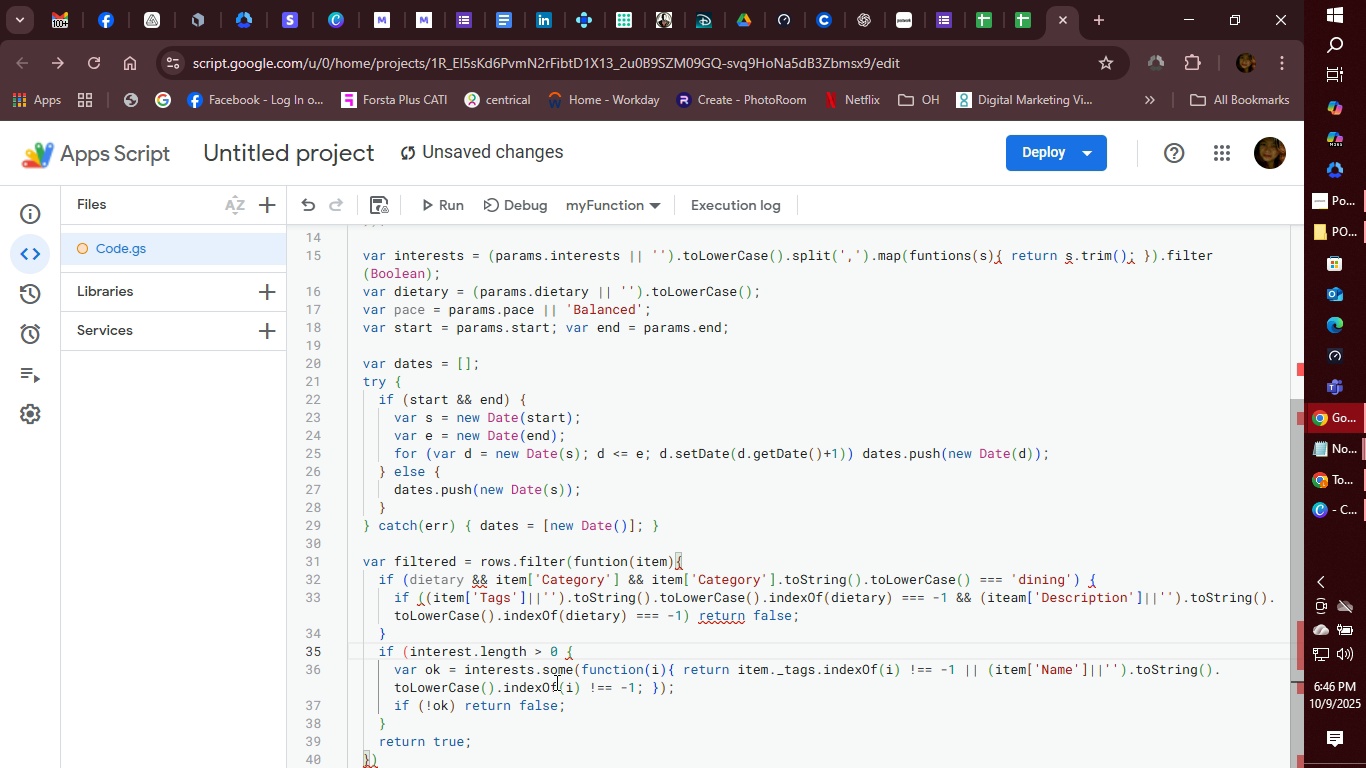 
key(Shift+0)
 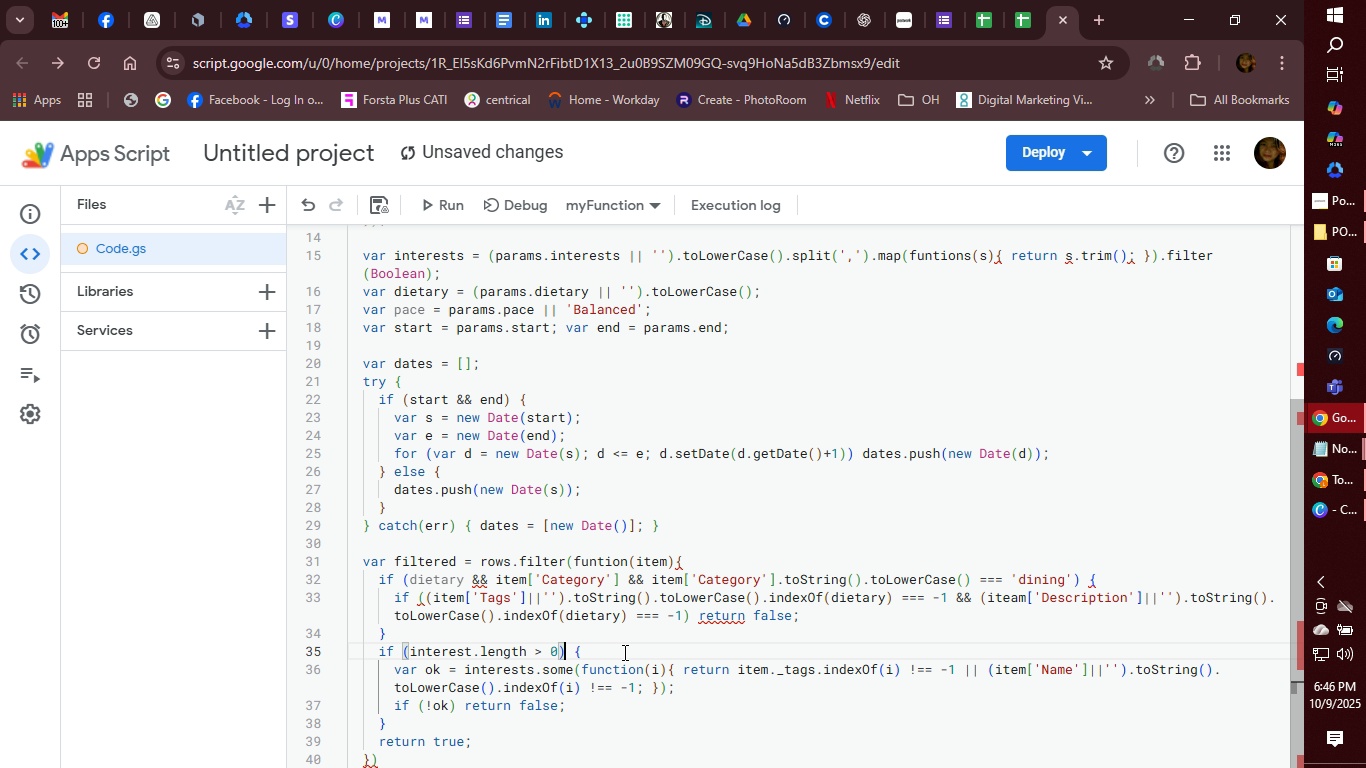 
wait(12.64)
 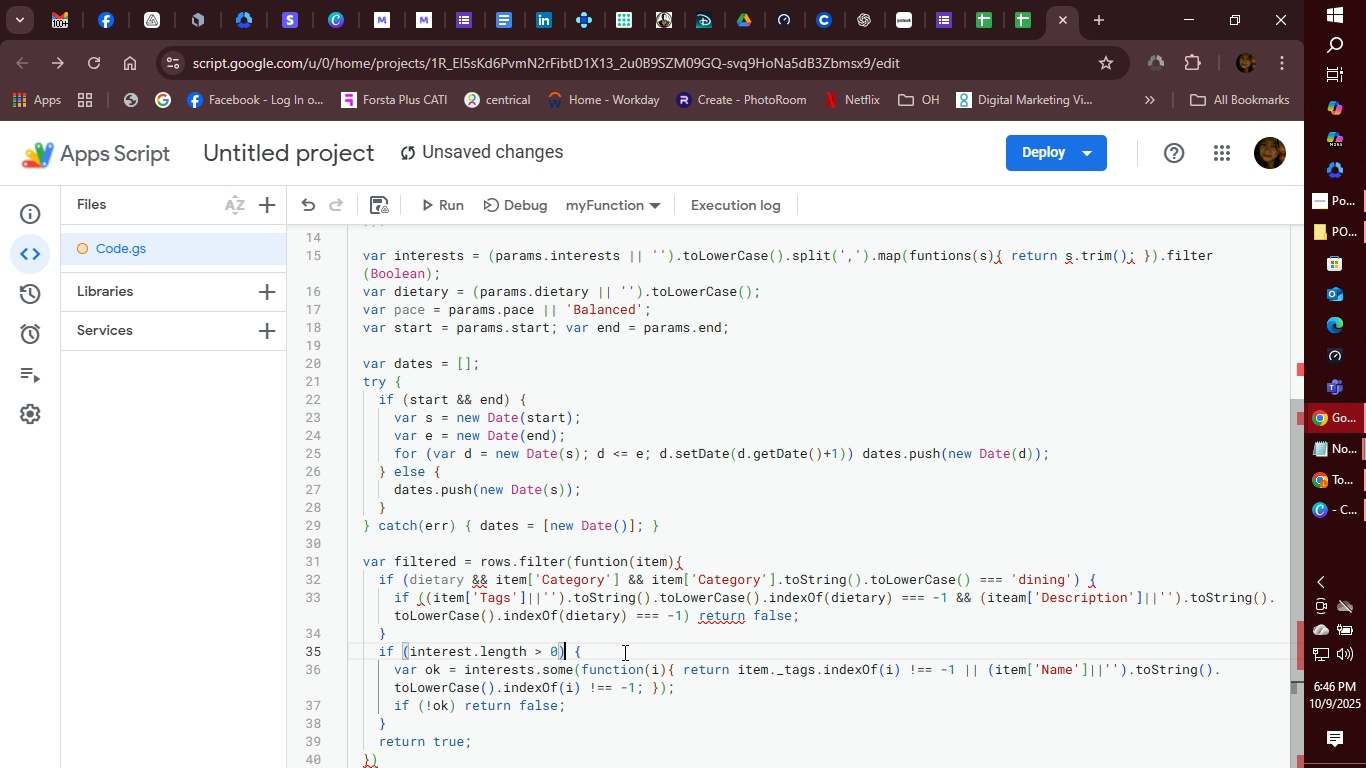 
left_click([382, 728])
 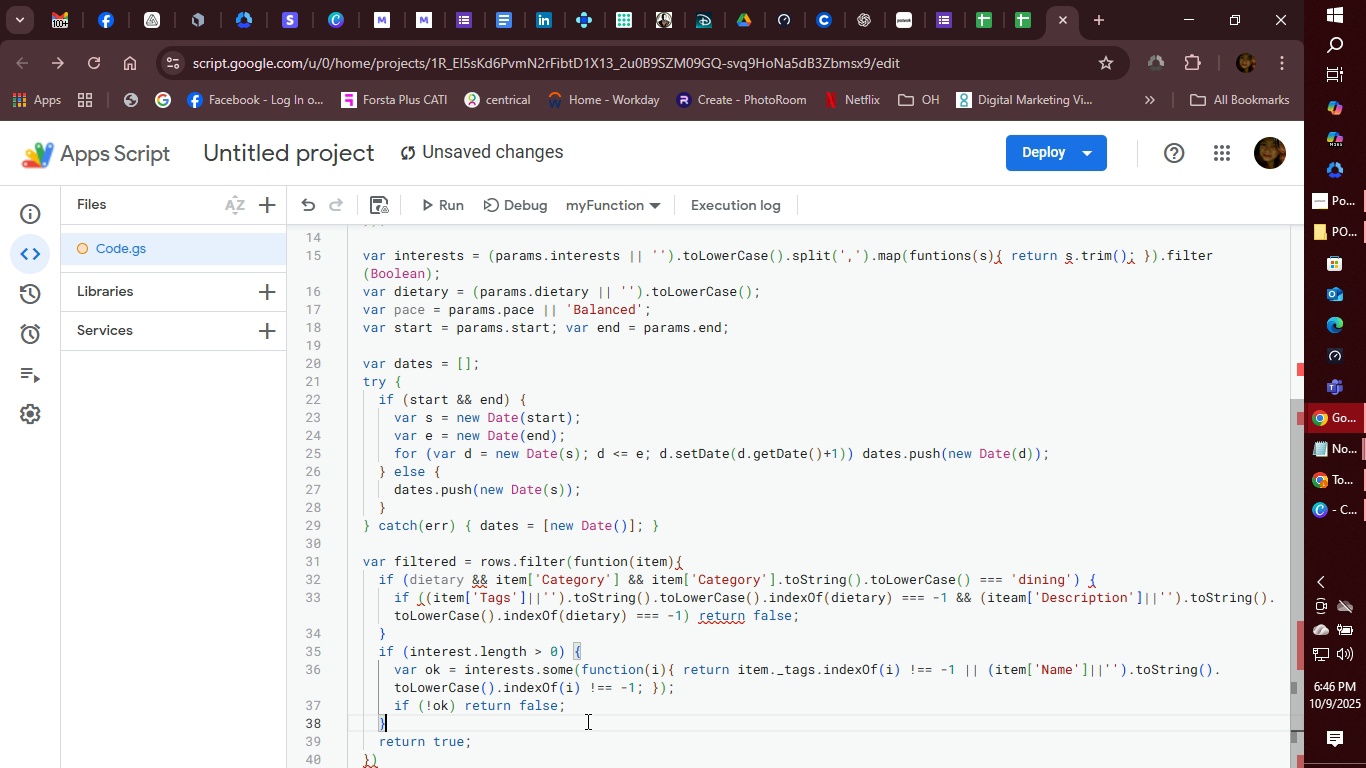 
scroll: coordinate [589, 712], scroll_direction: down, amount: 1.0
 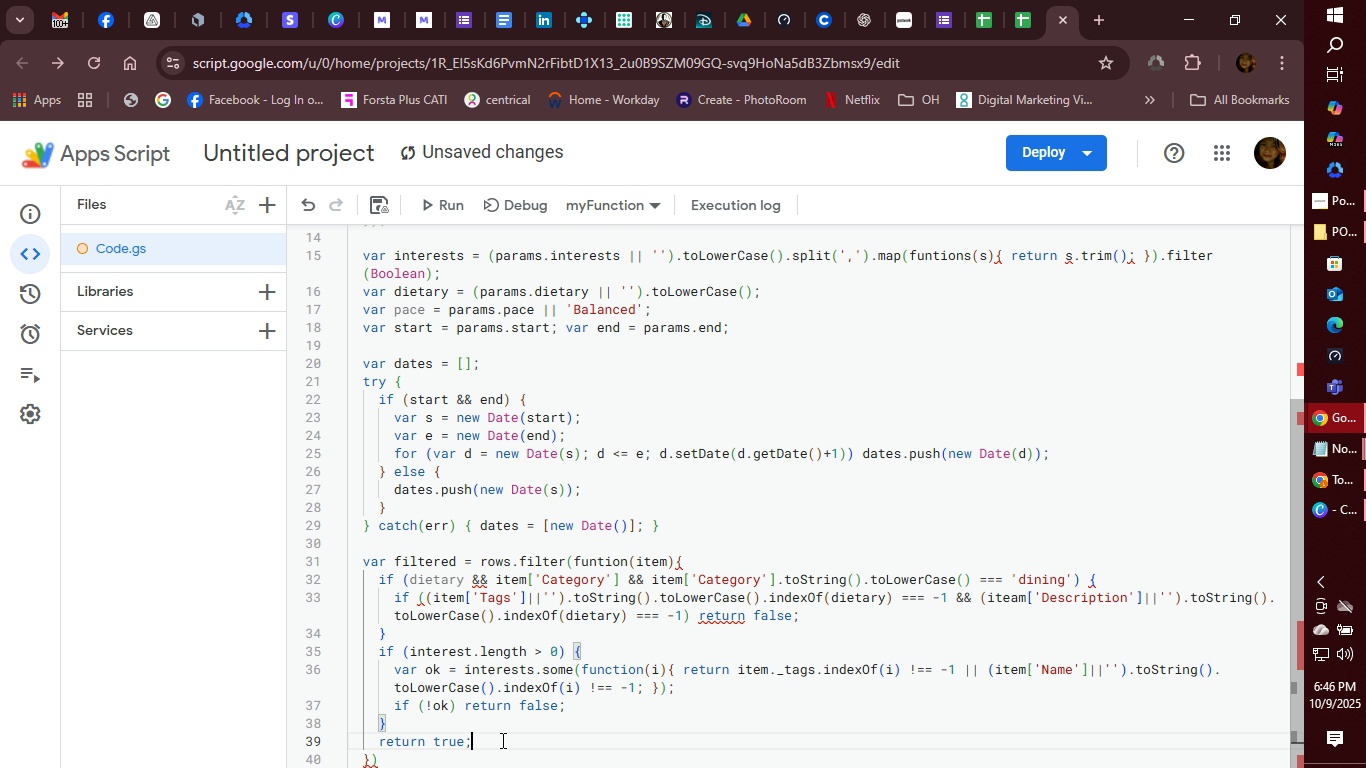 
left_click([501, 740])
 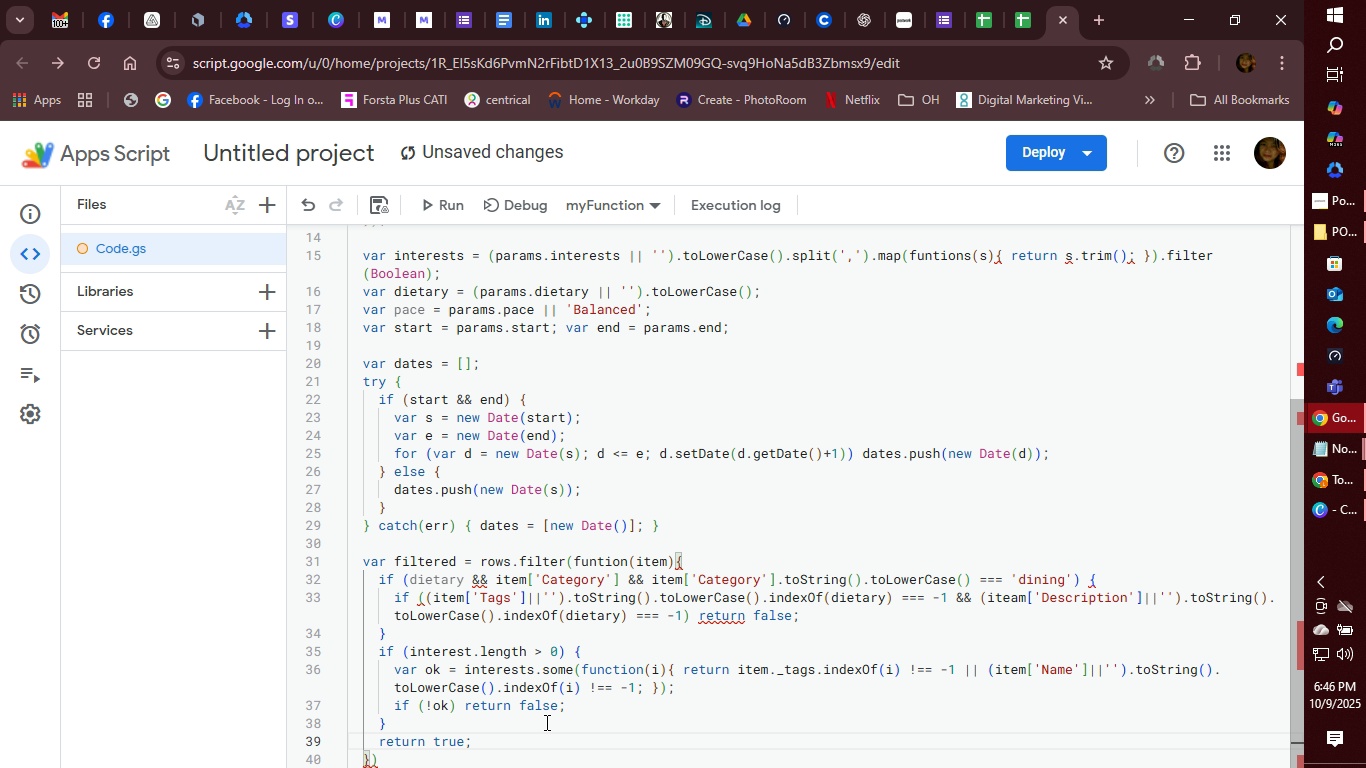 
scroll: coordinate [545, 722], scroll_direction: down, amount: 2.0
 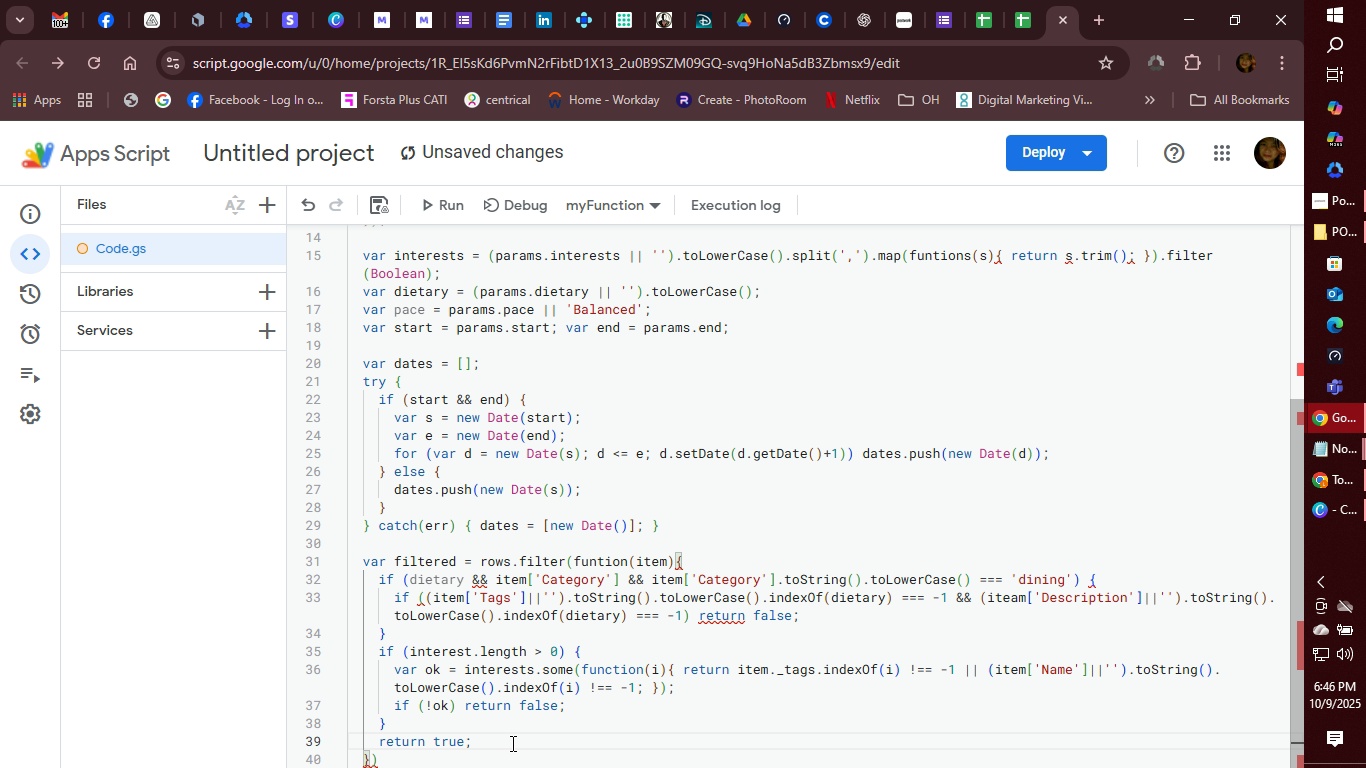 
left_click([425, 757])
 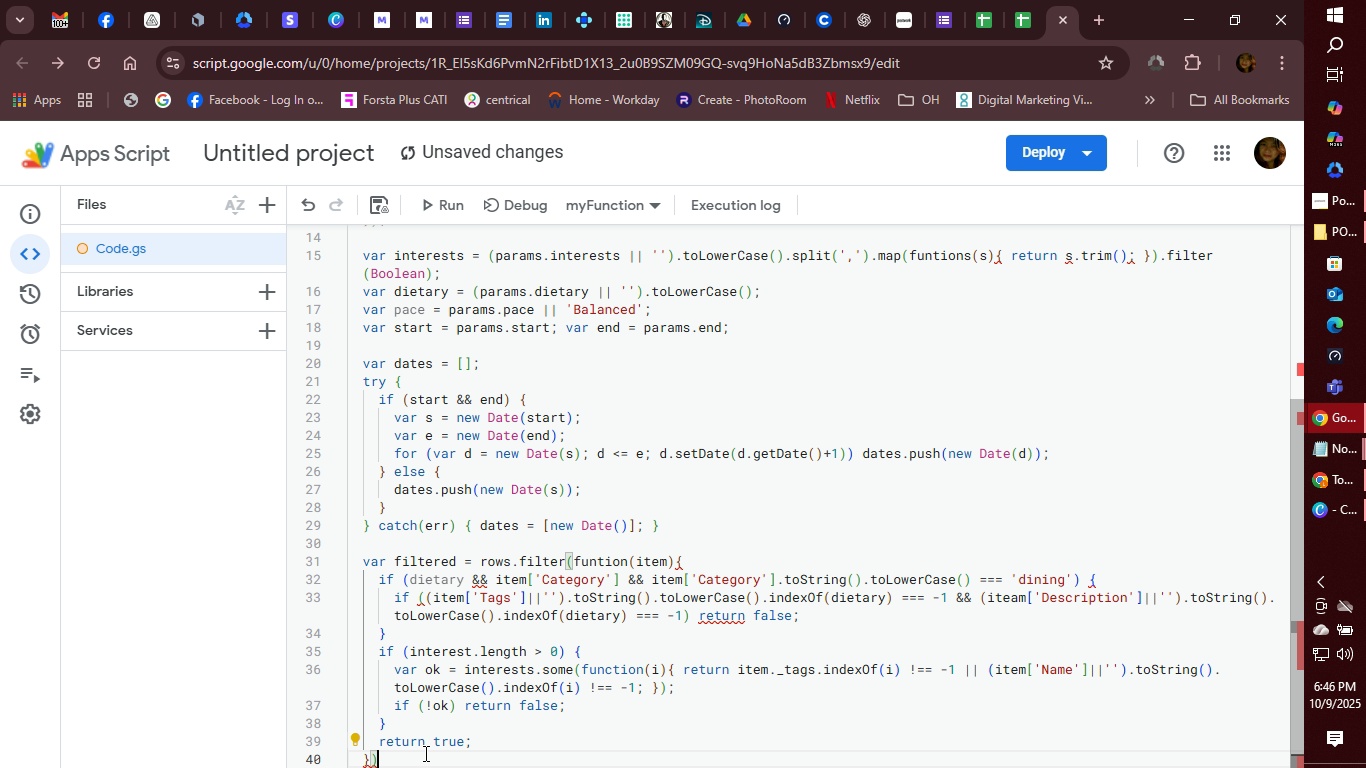 
wait(6.57)
 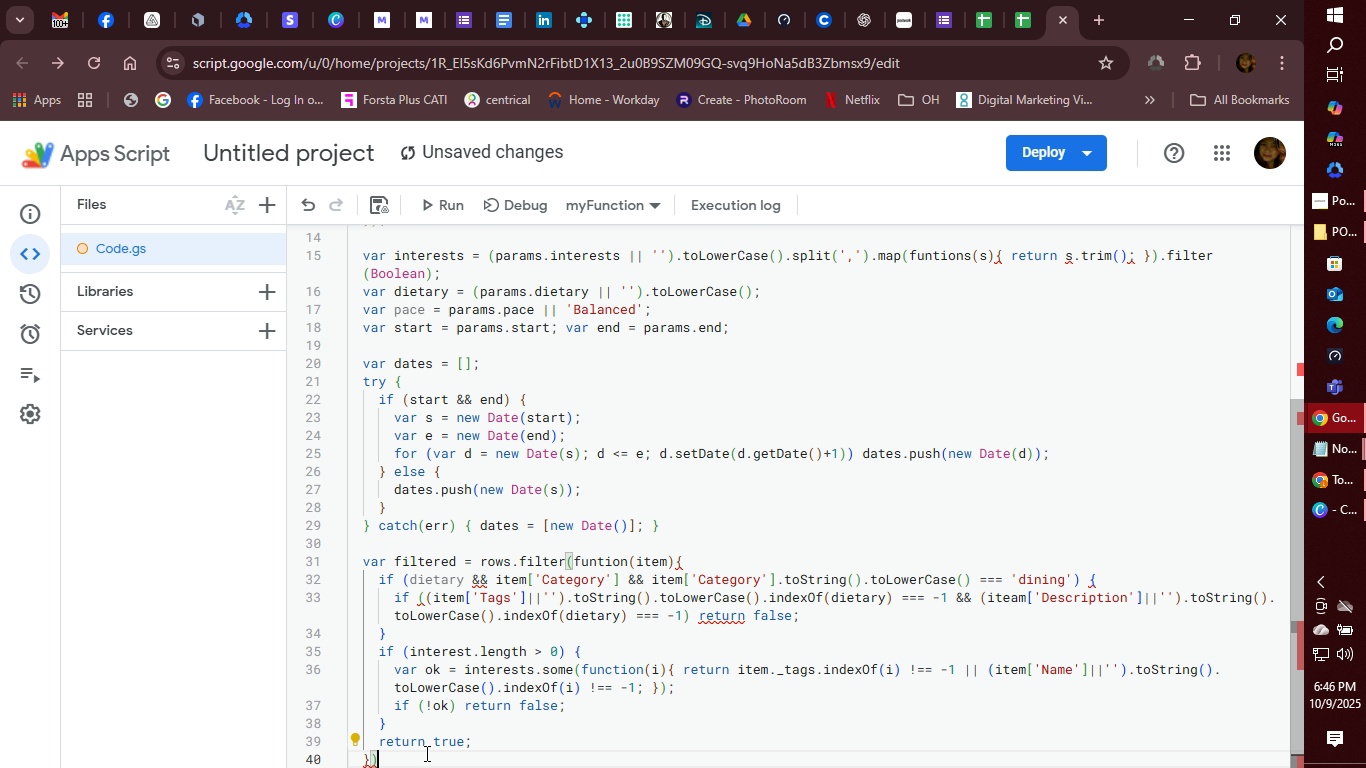 
key(Semicolon)
 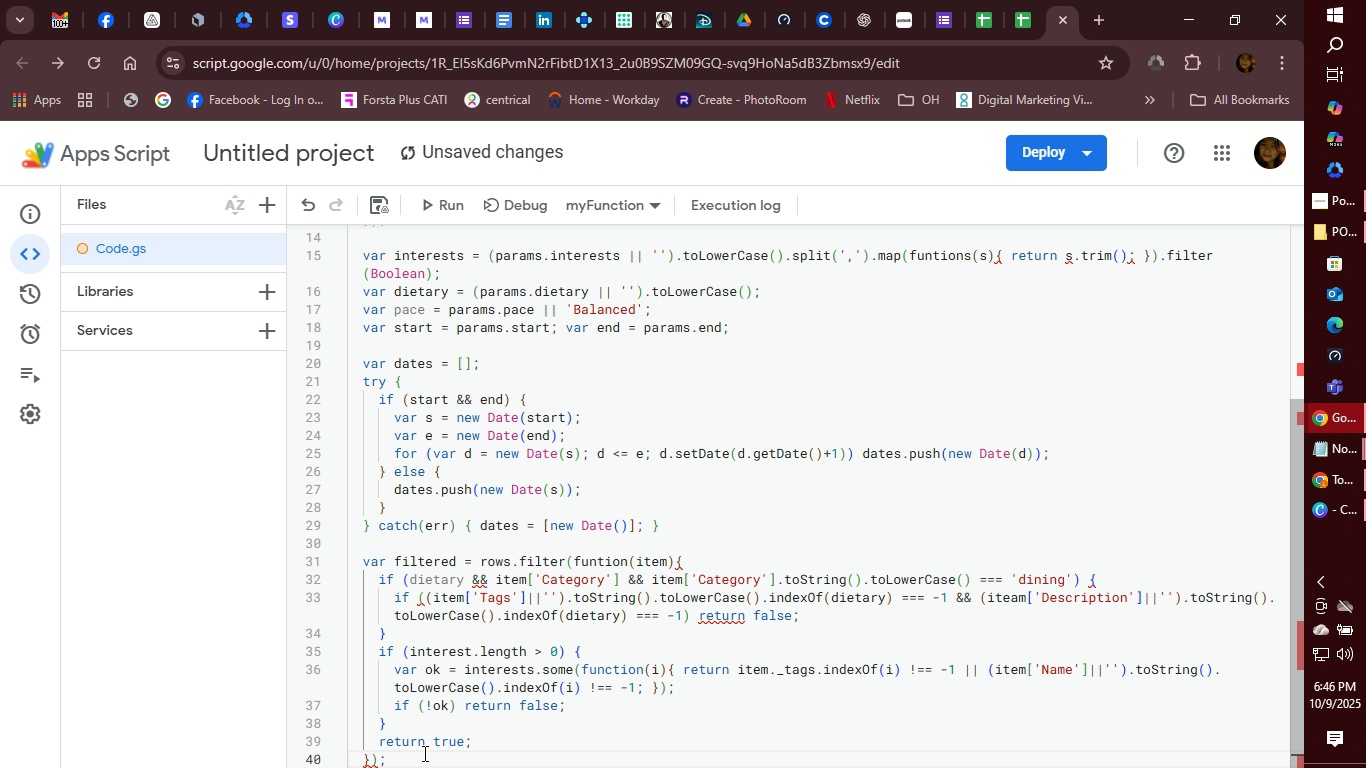 
key(Enter)
 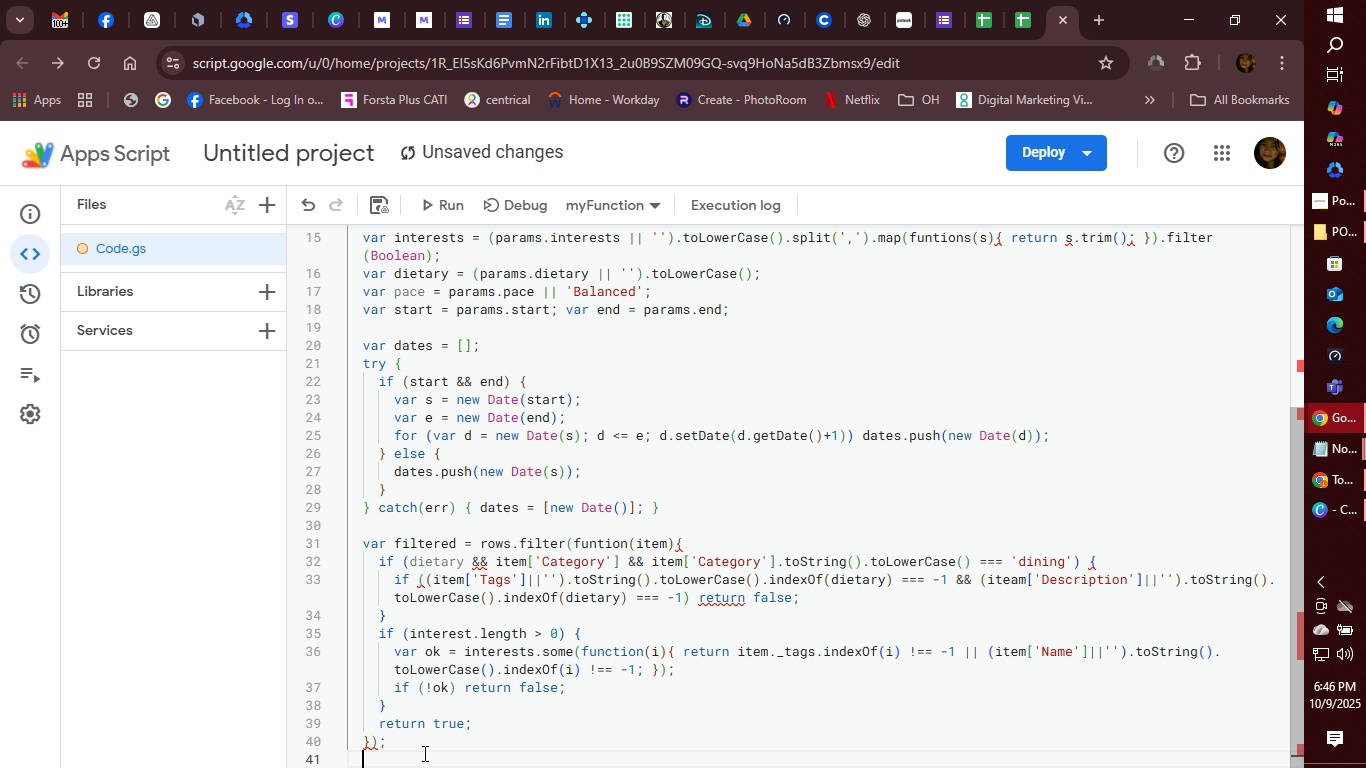 
scroll: coordinate [721, 384], scroll_direction: down, amount: 6.0
 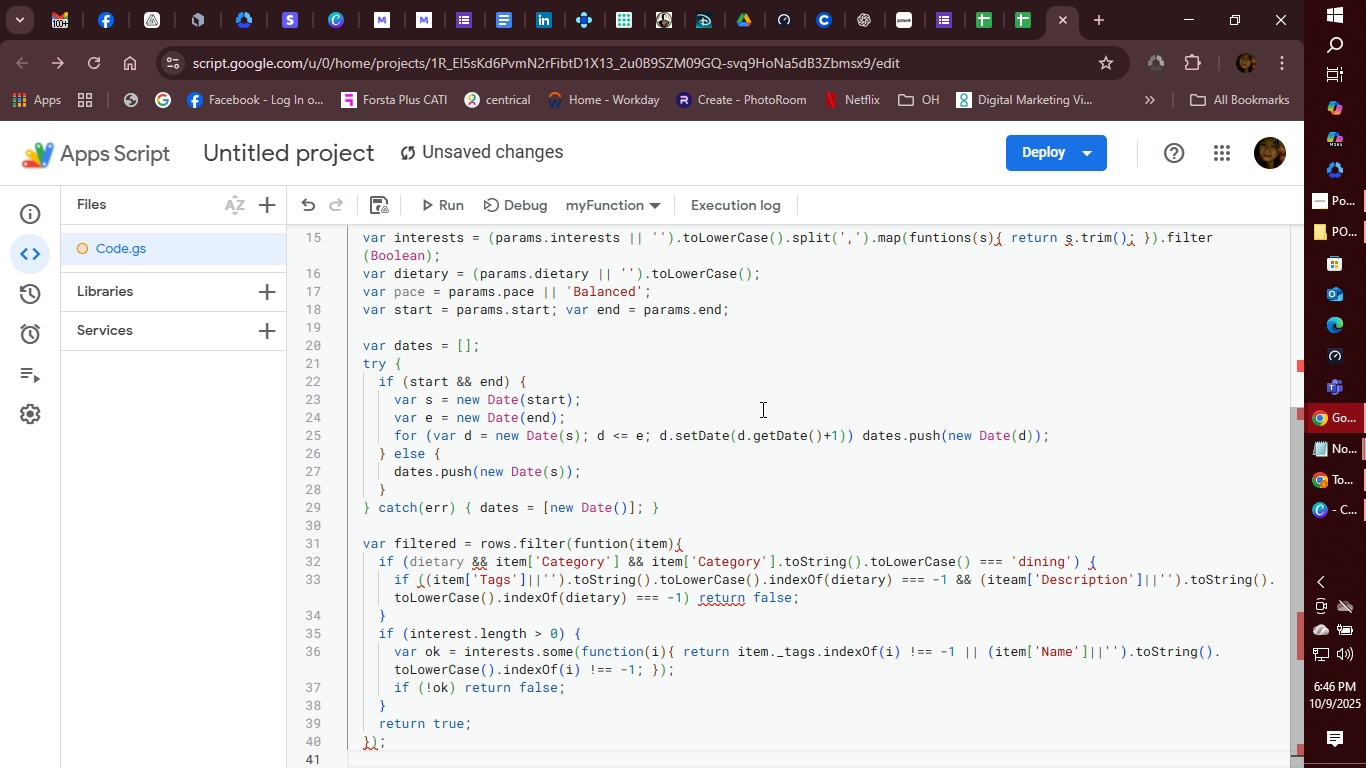 
wait(25.7)
 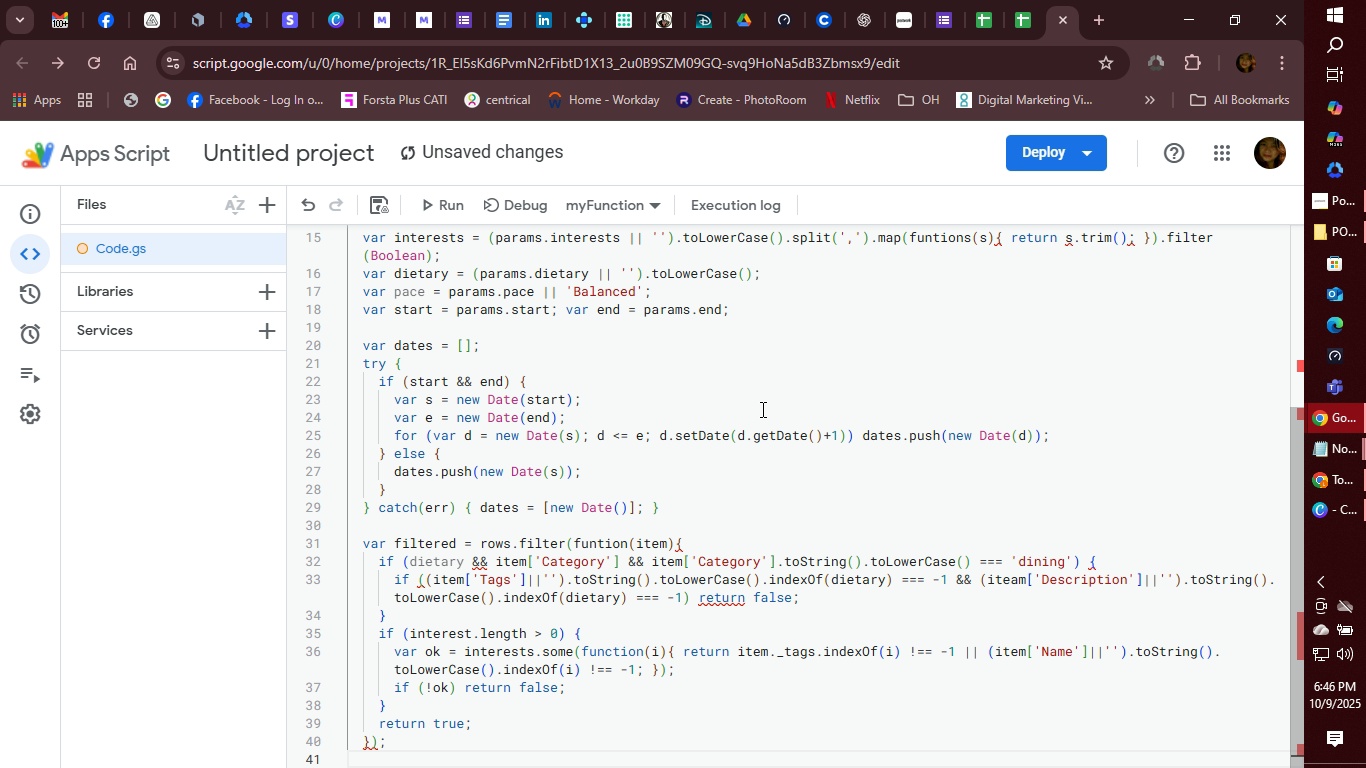 
key(Enter)
 